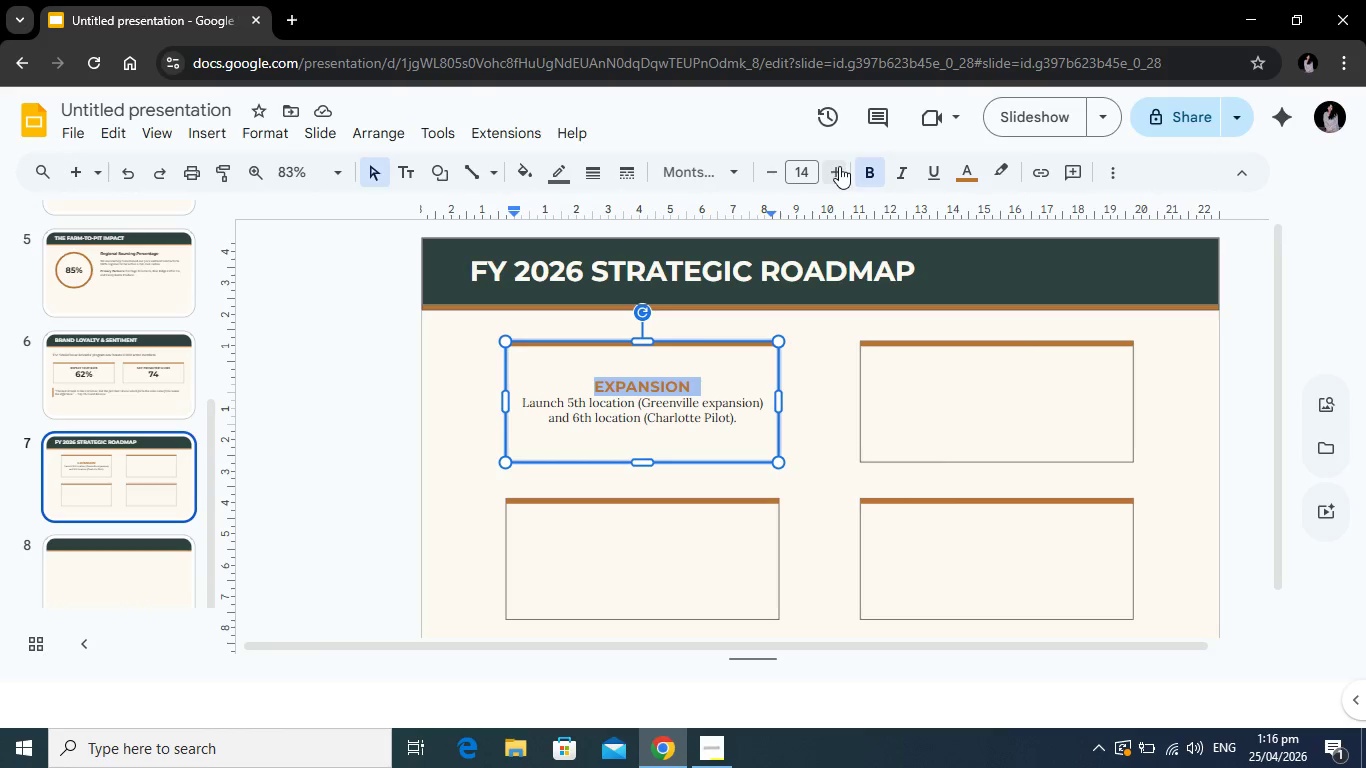 
left_click([839, 166])
 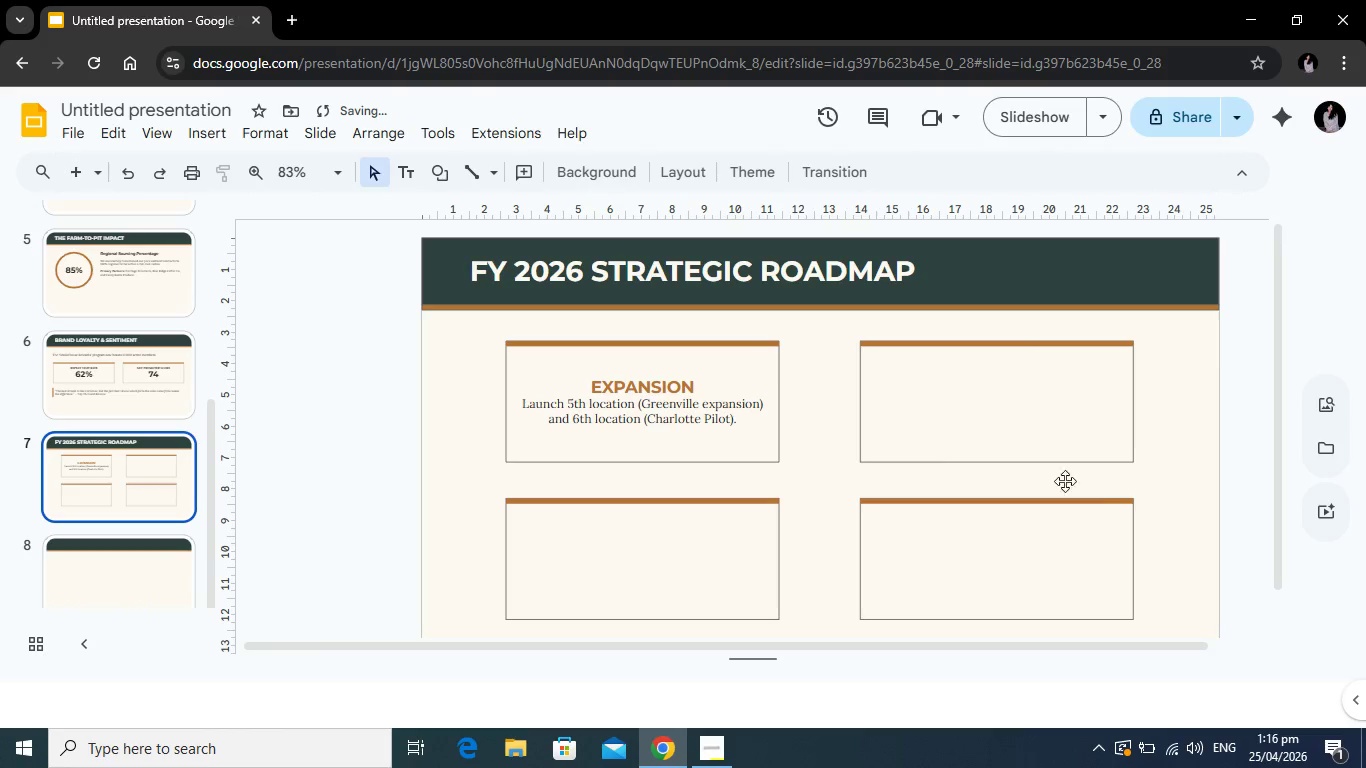 
left_click([702, 423])
 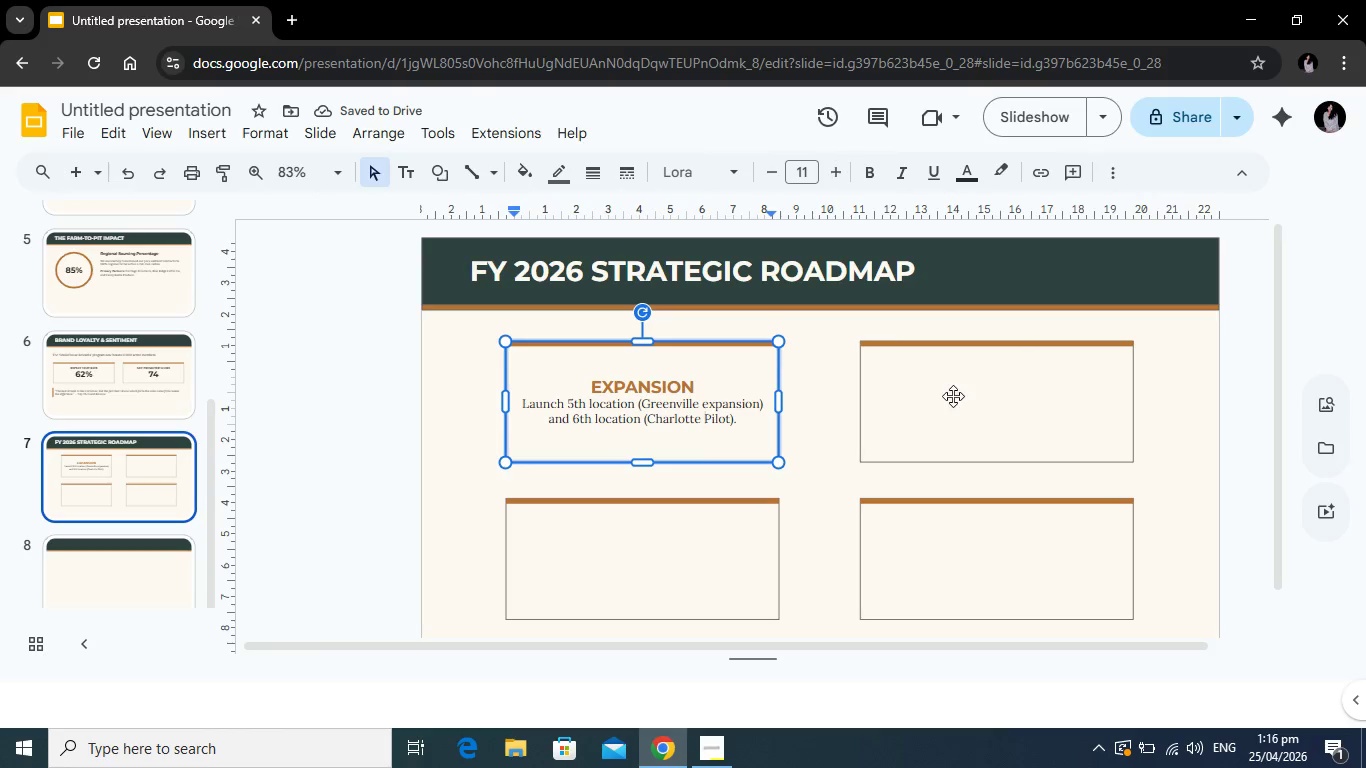 
left_click([953, 396])
 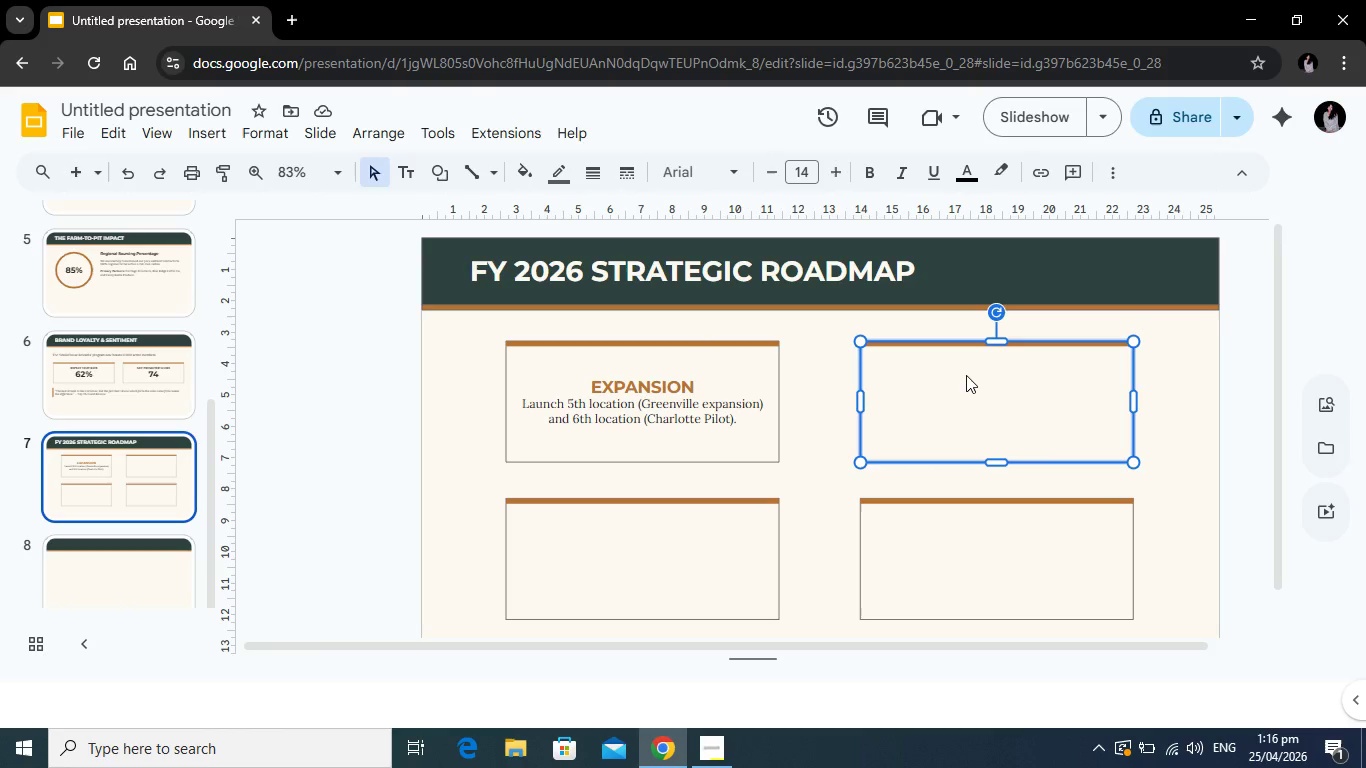 
left_click([709, 393])
 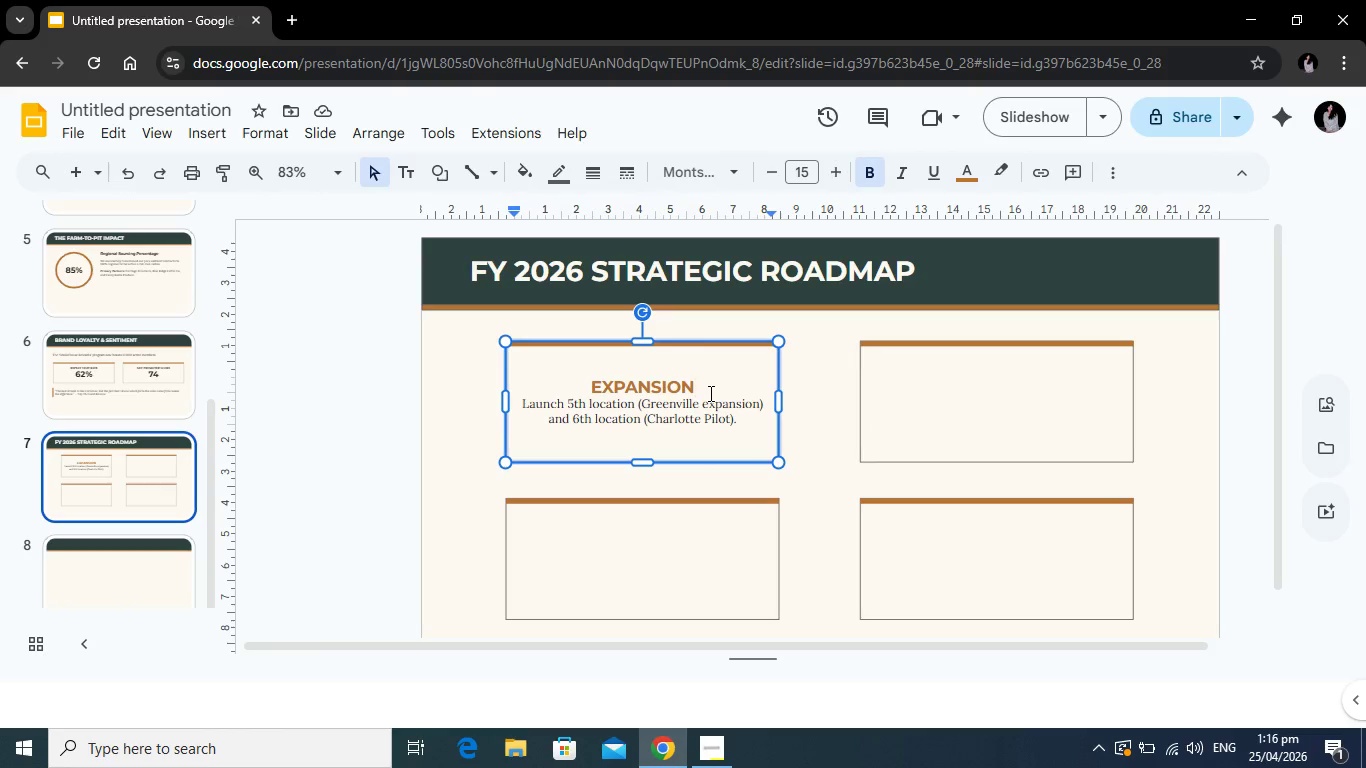 
key(Enter)
 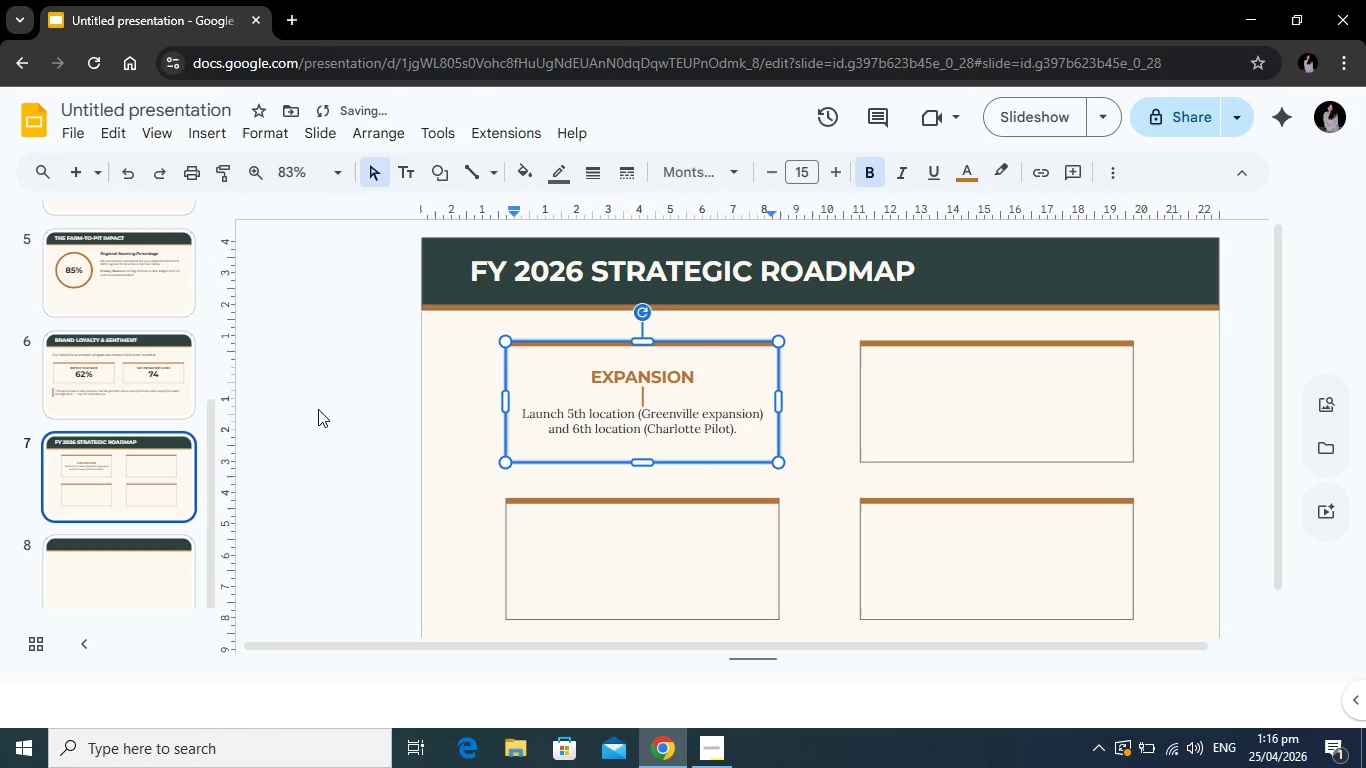 
left_click([318, 409])
 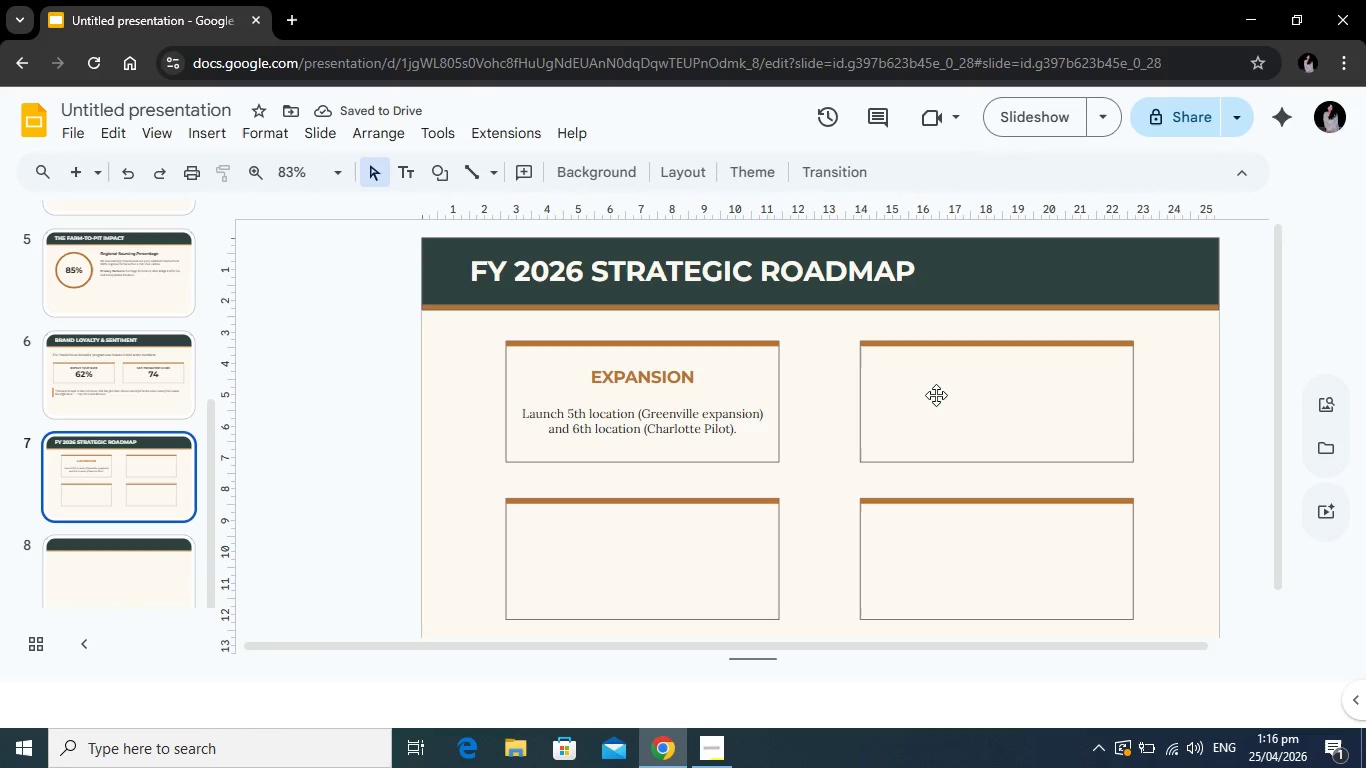 
left_click([941, 393])
 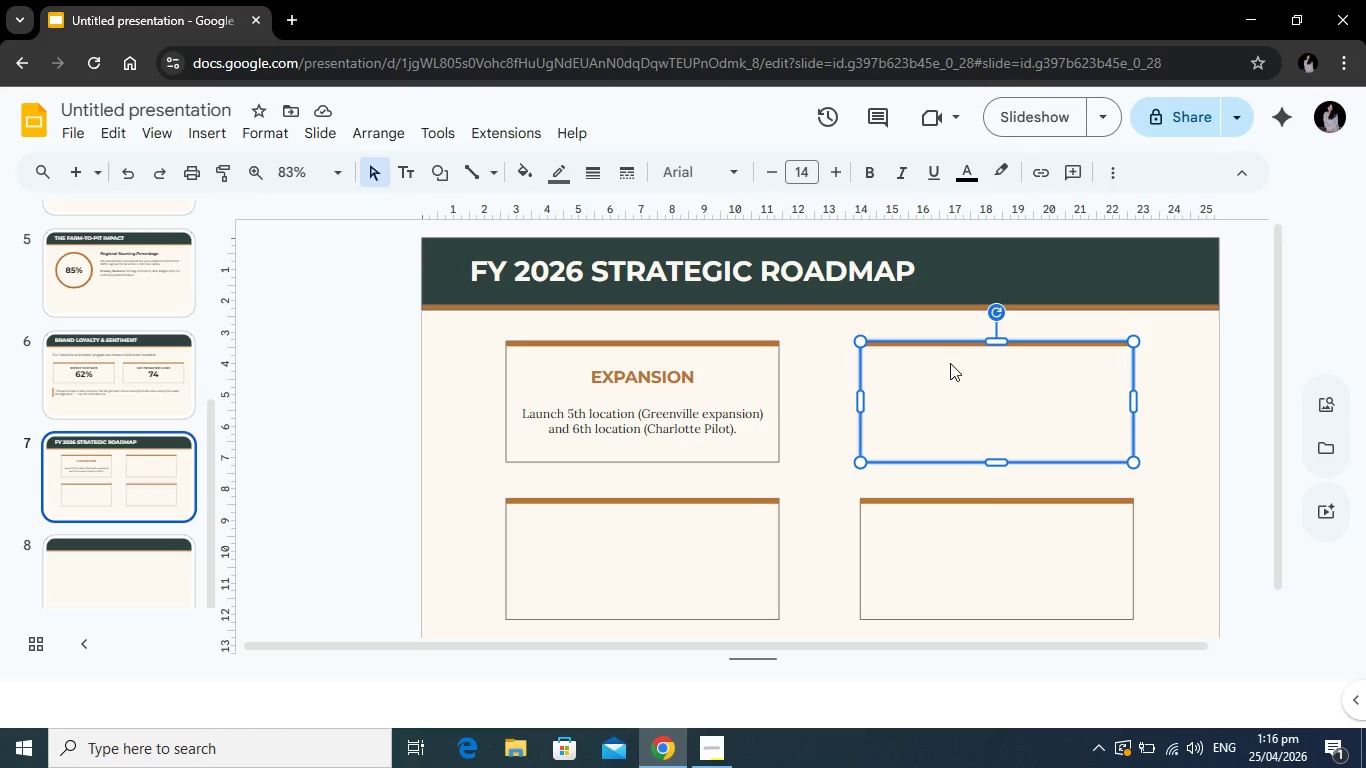 
type(Ra)
key(Backspace)
type(ETAIL LINE)
 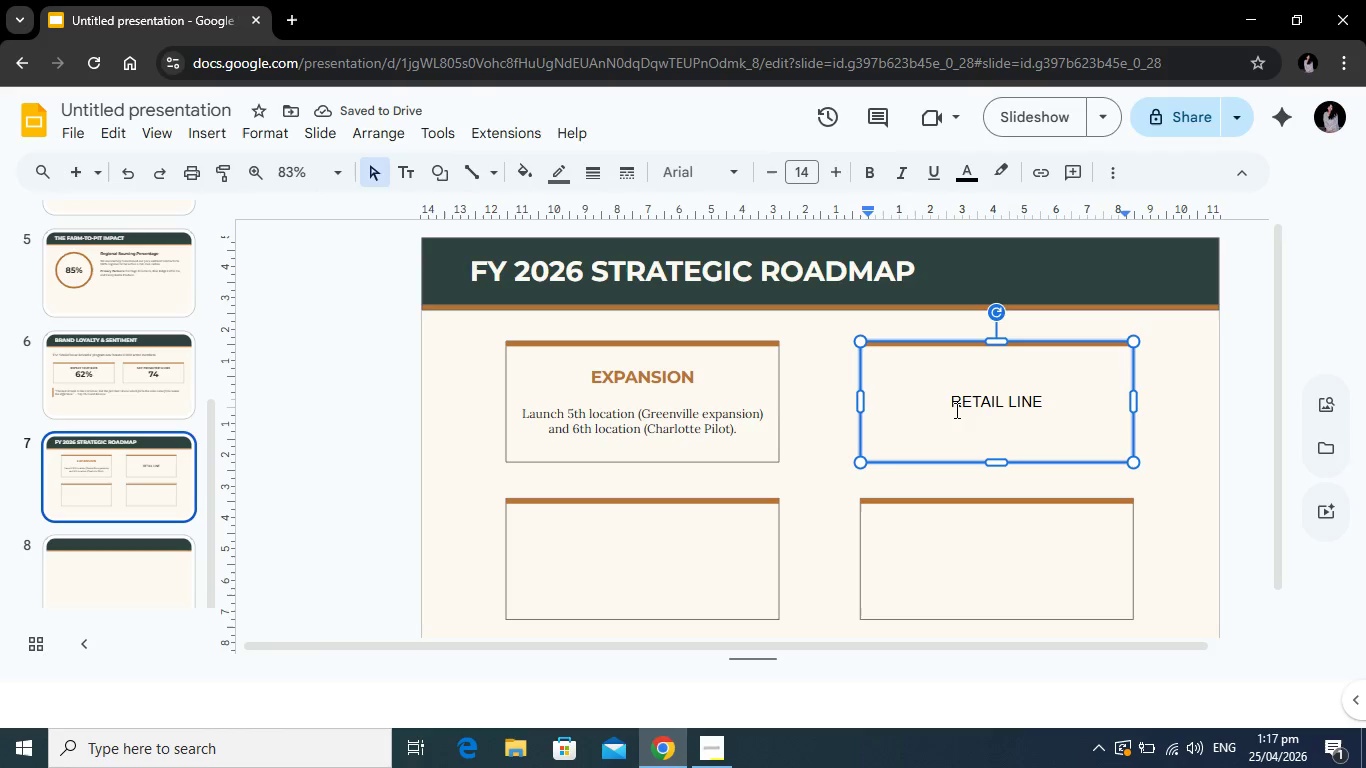 
key(Enter)
 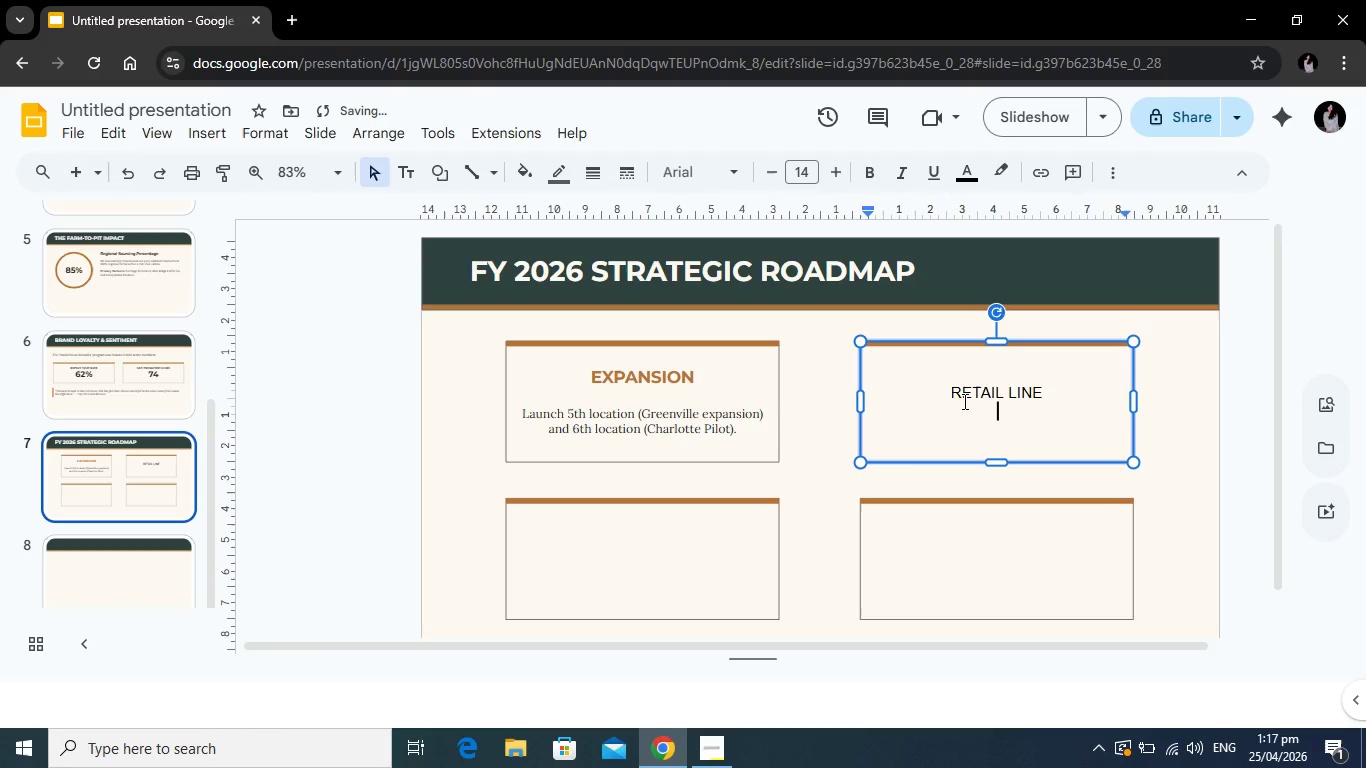 
type(rOOL)
key(Backspace)
key(Backspace)
key(Backspace)
key(Backspace)
type(Roll out "Blue Ridge Signi)
key(Backspace)
type(ature" sauces into 40 regional premium f)
key(Backspace)
type(grocers)
 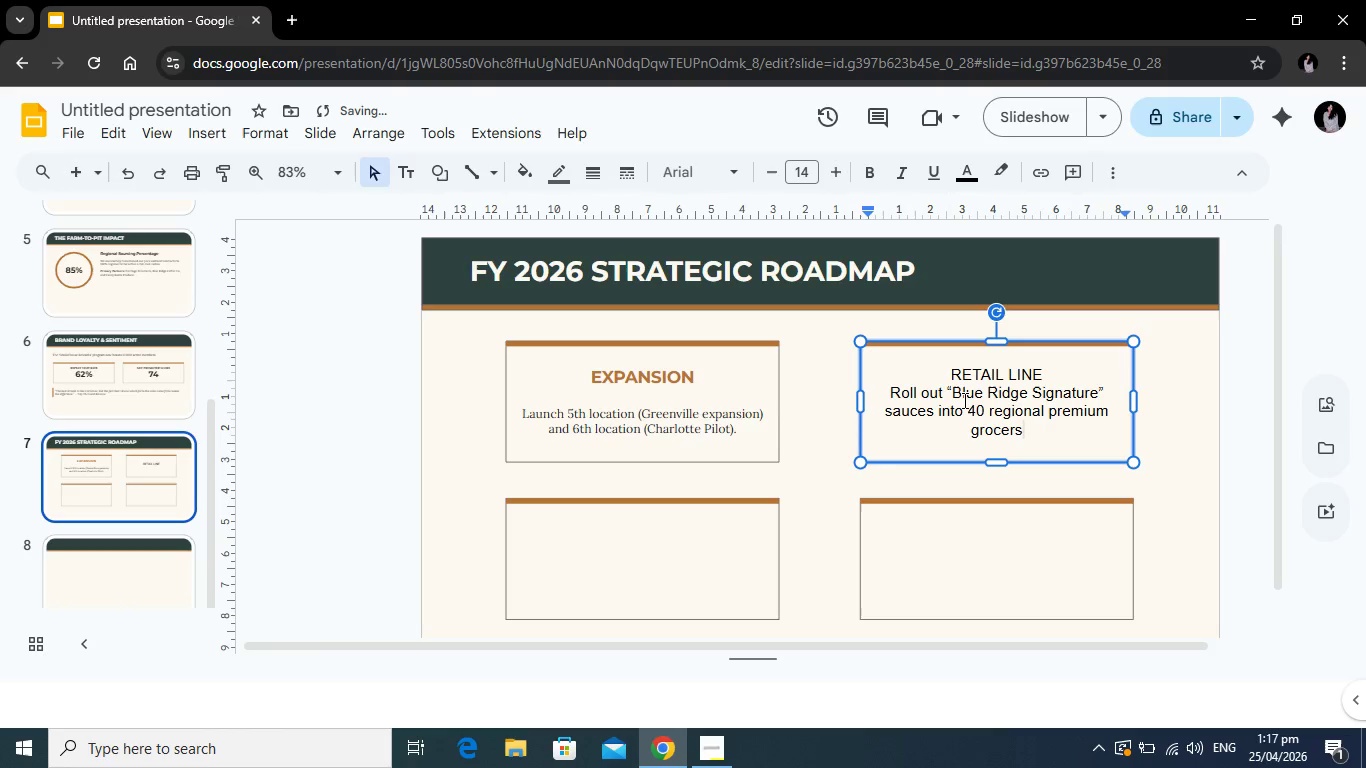 
key(Period)
 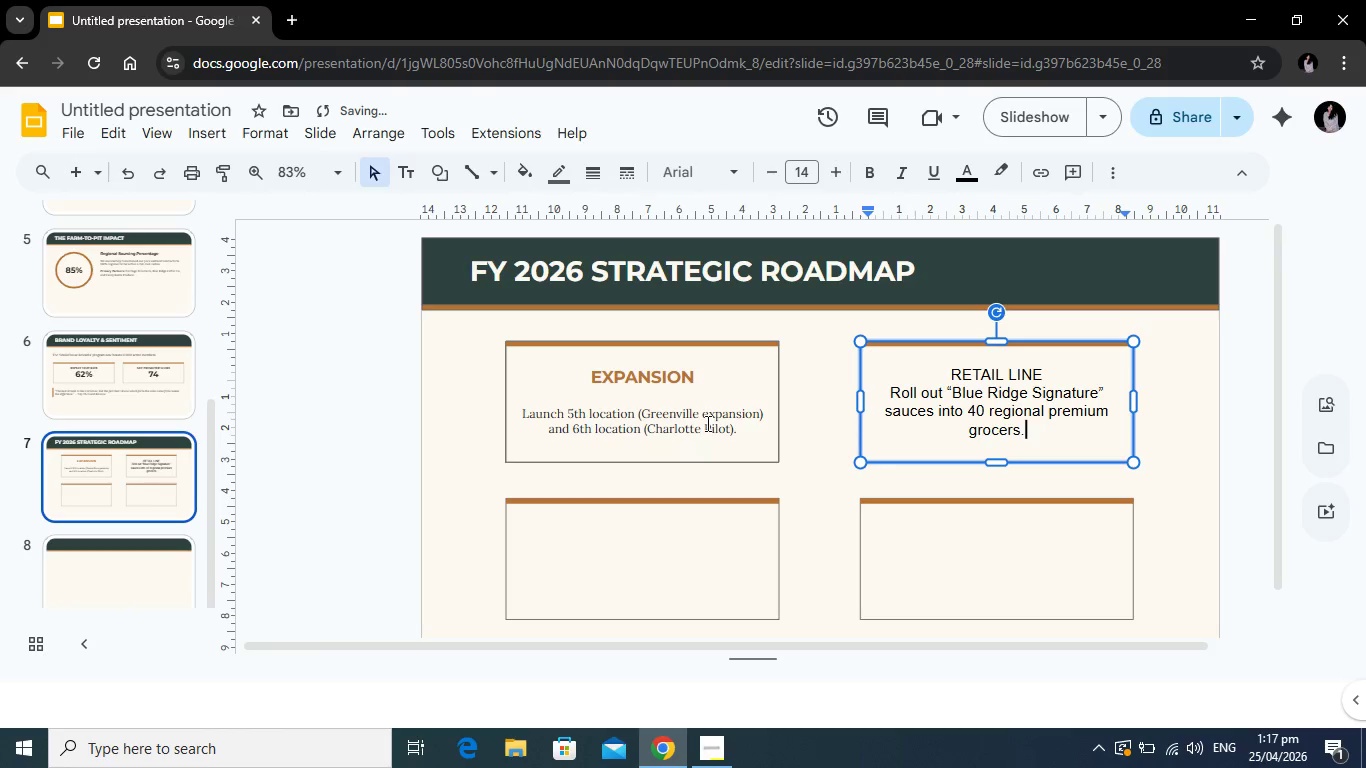 
left_click([706, 423])
 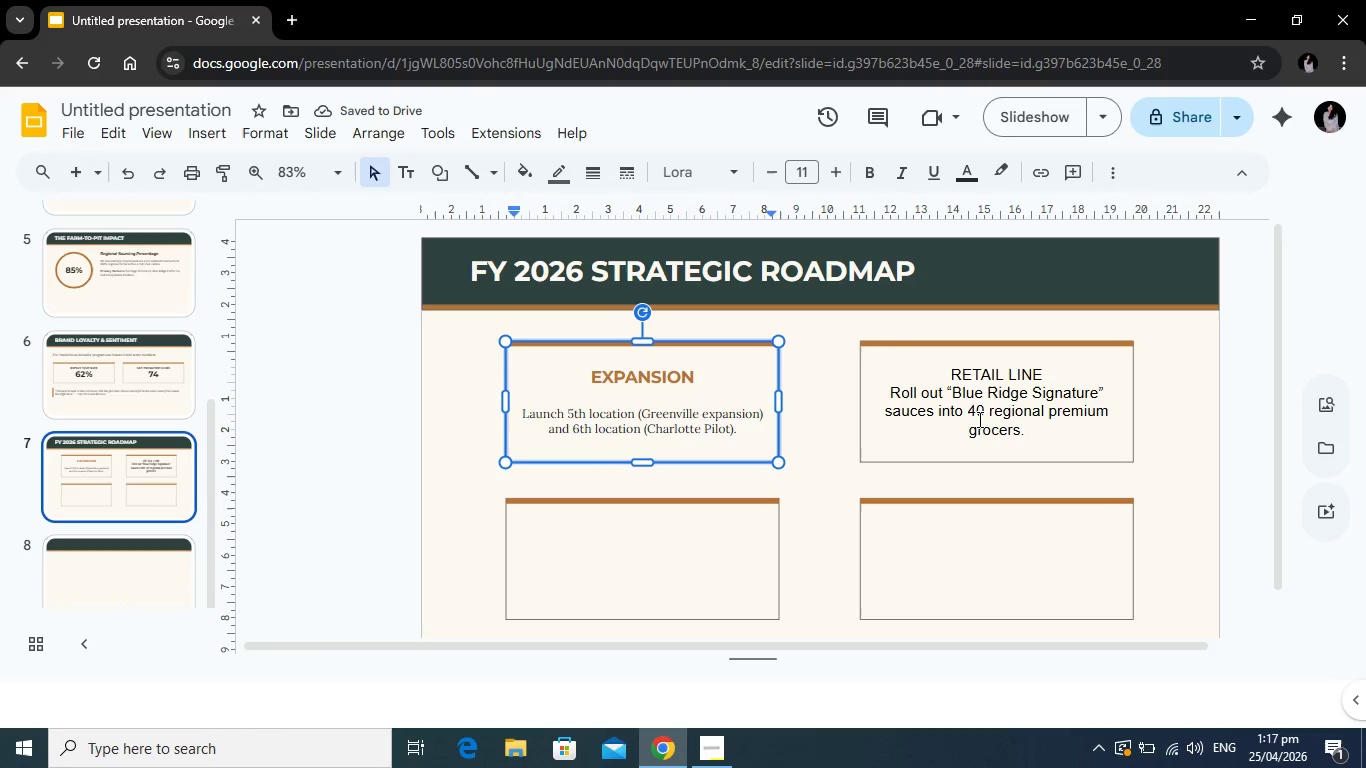 
left_click([980, 417])
 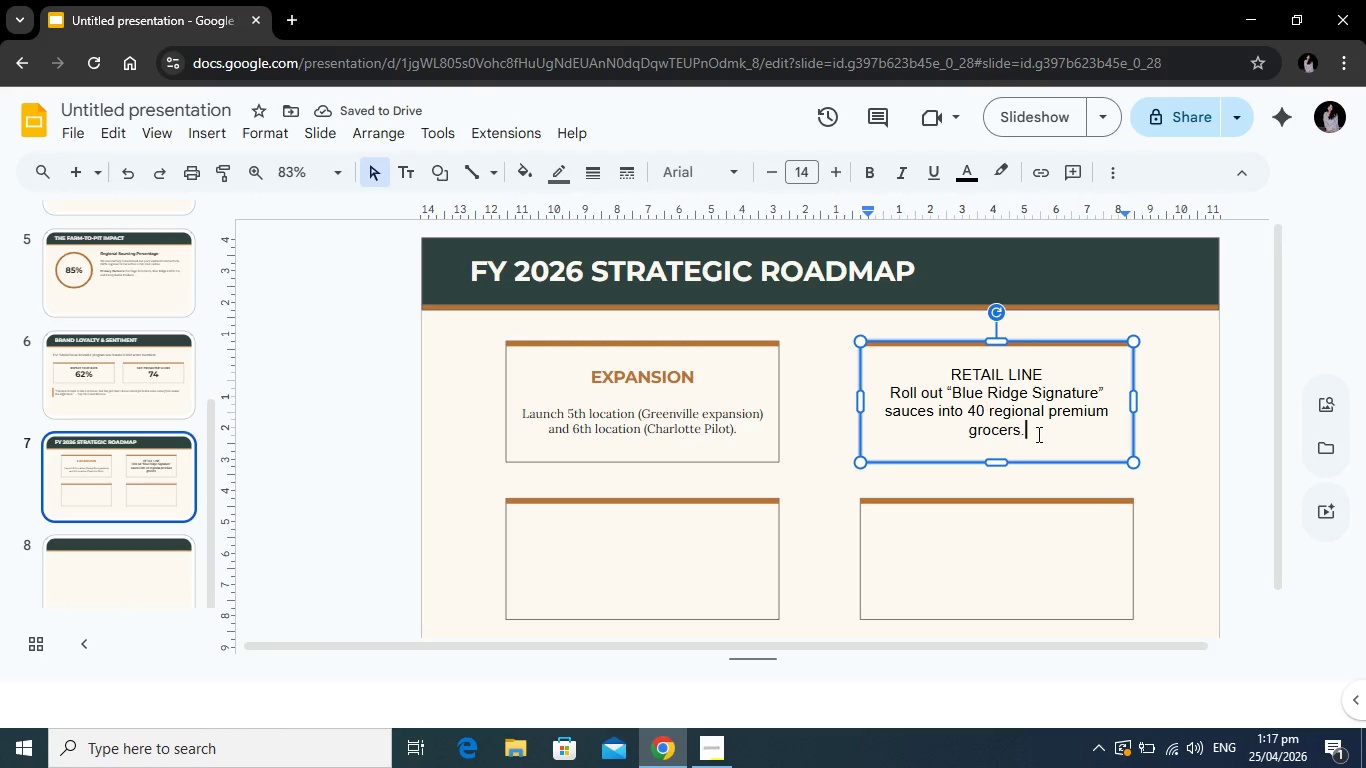 
left_click_drag(start_coordinate=[1044, 434], to_coordinate=[882, 390])
 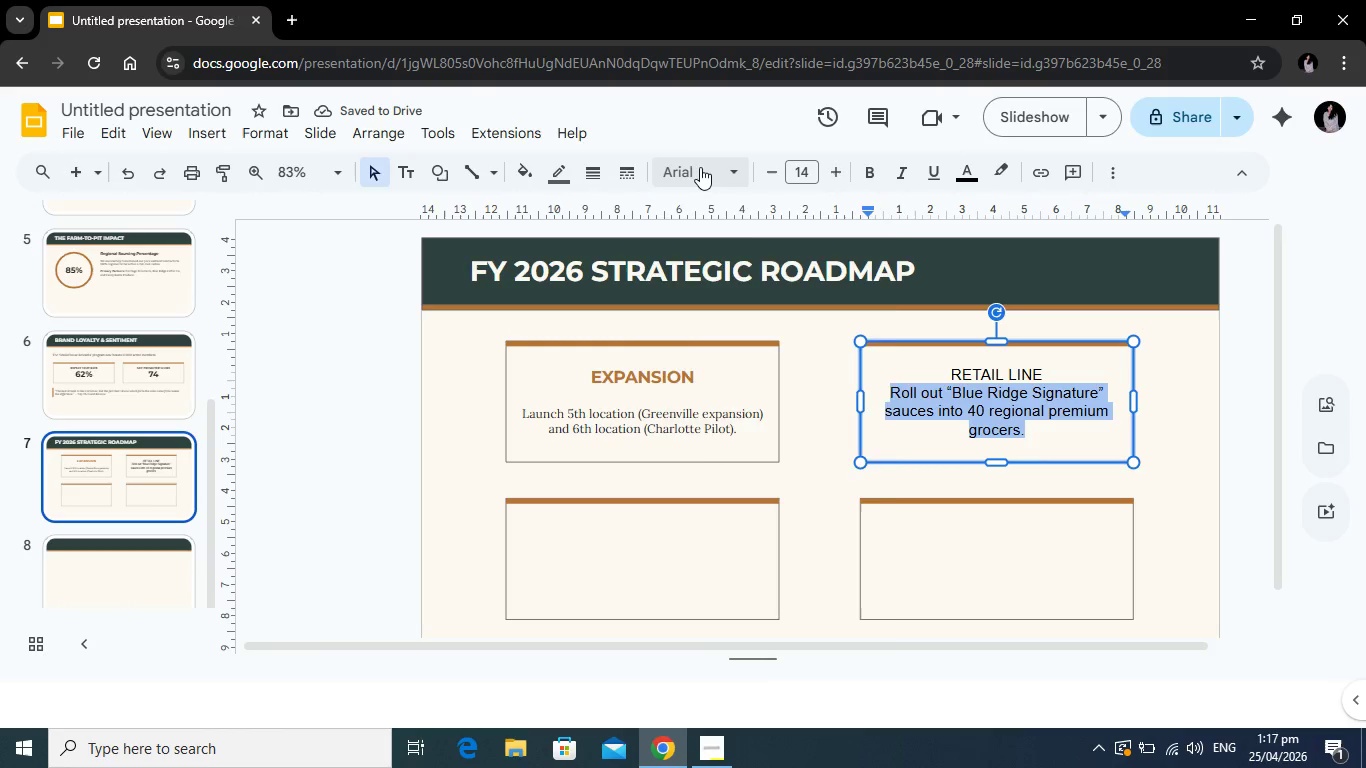 
left_click([700, 167])
 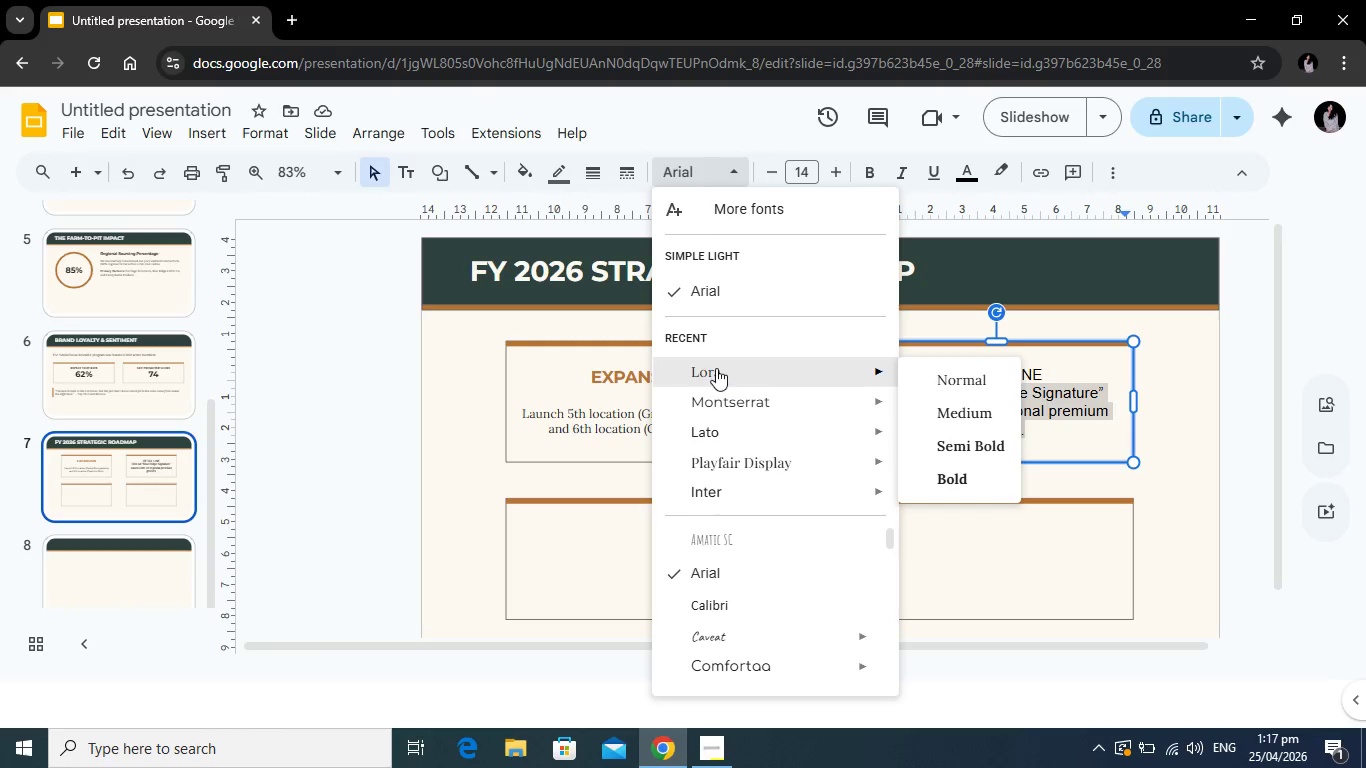 
left_click([716, 368])
 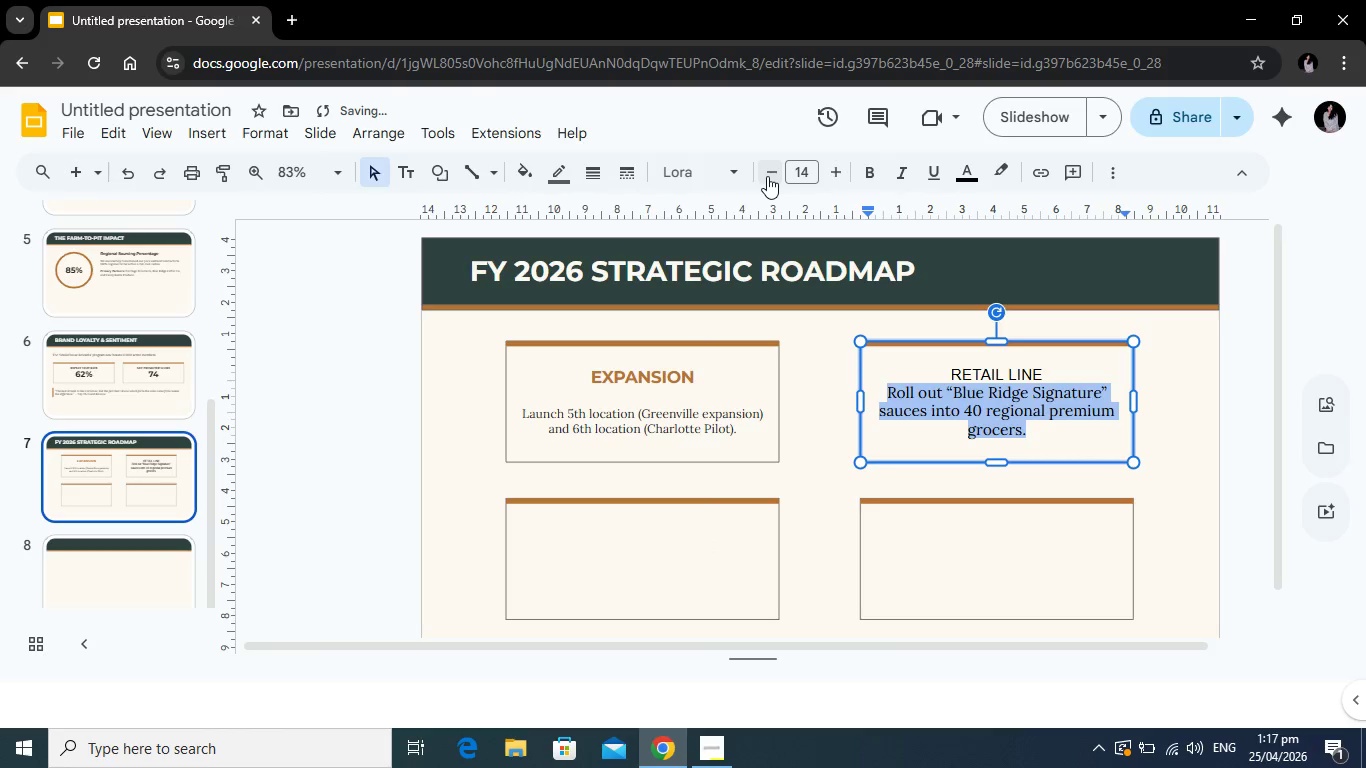 
left_click([767, 176])
 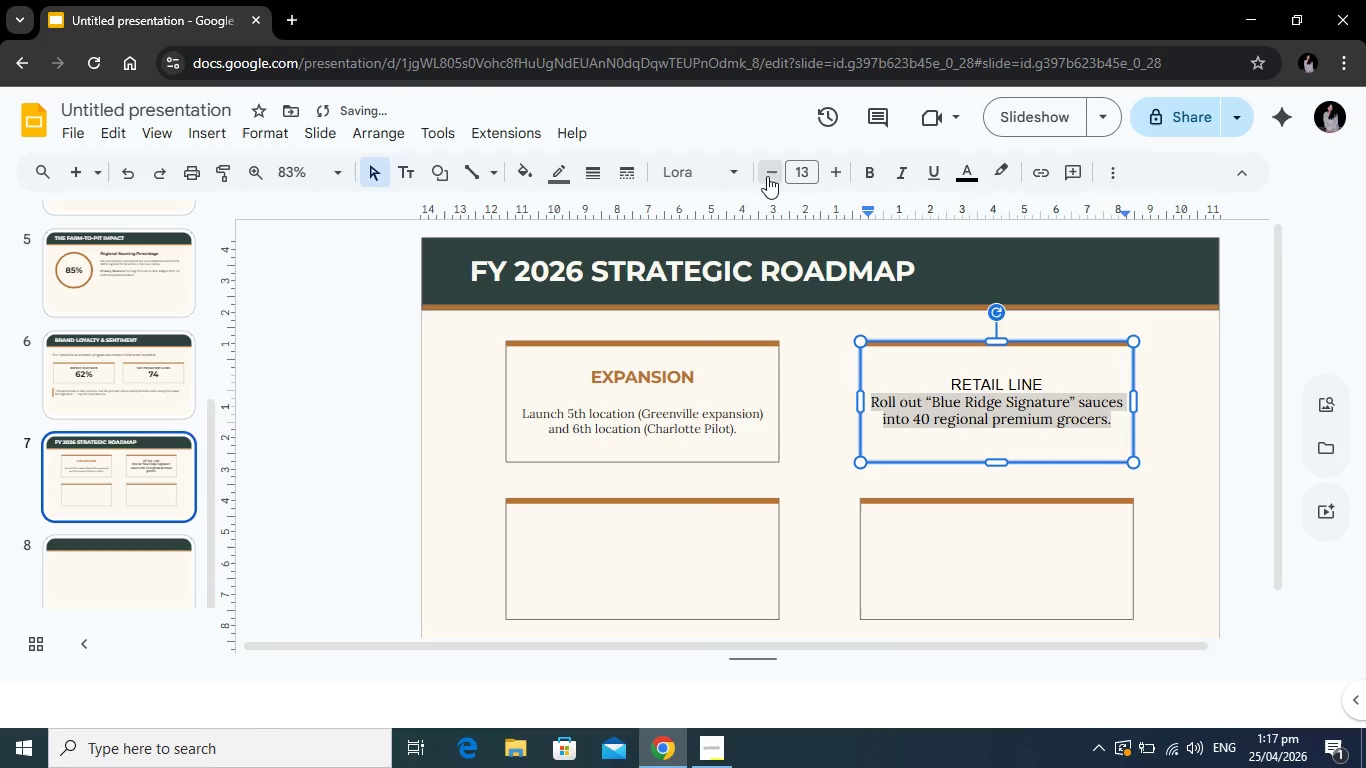 
left_click([767, 176])
 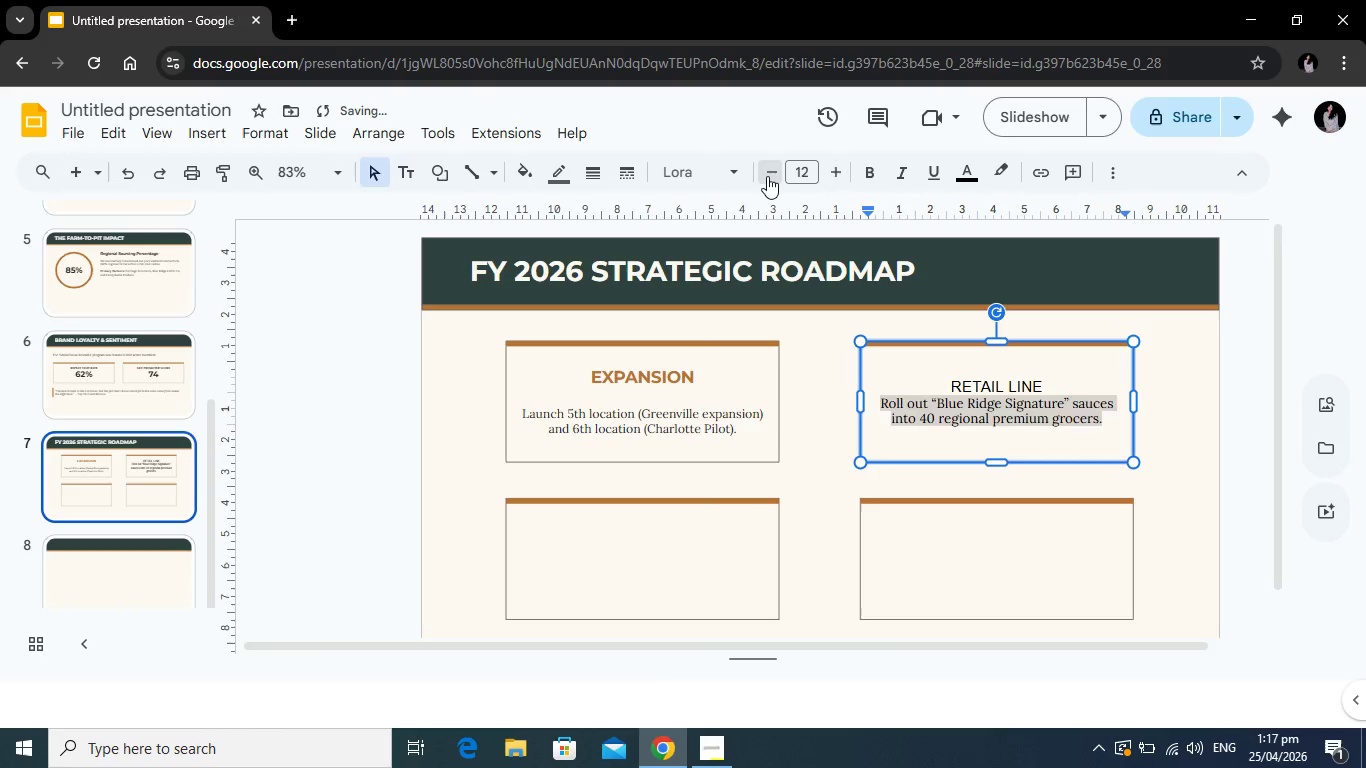 
left_click([767, 176])
 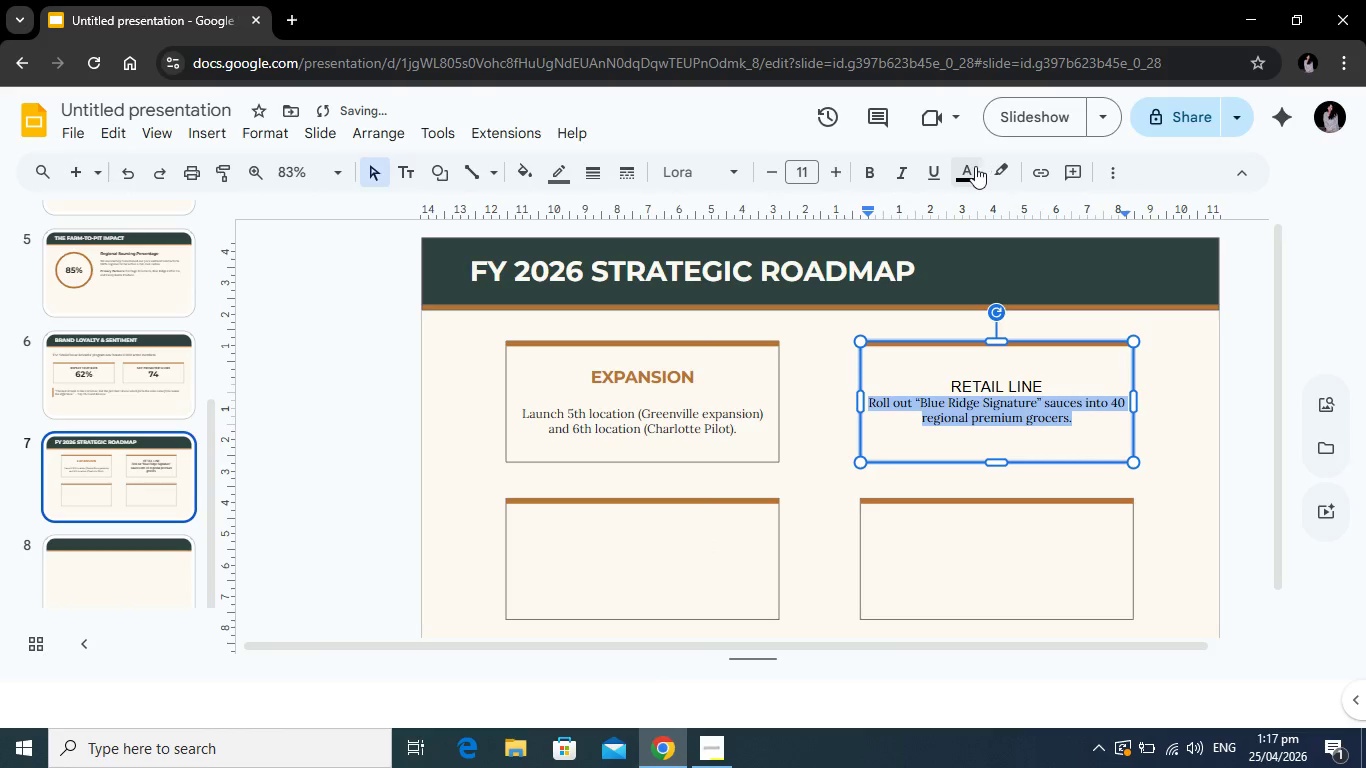 
left_click([972, 167])
 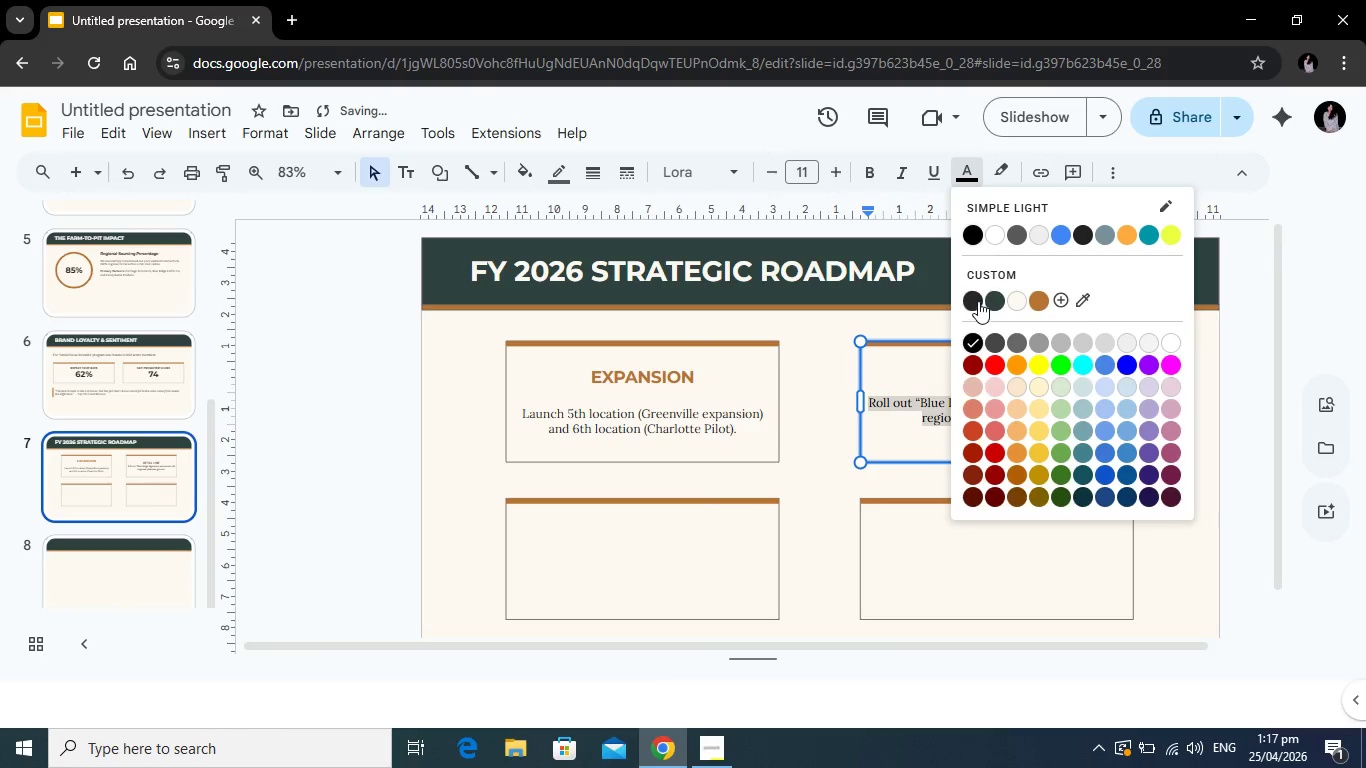 
left_click([978, 301])
 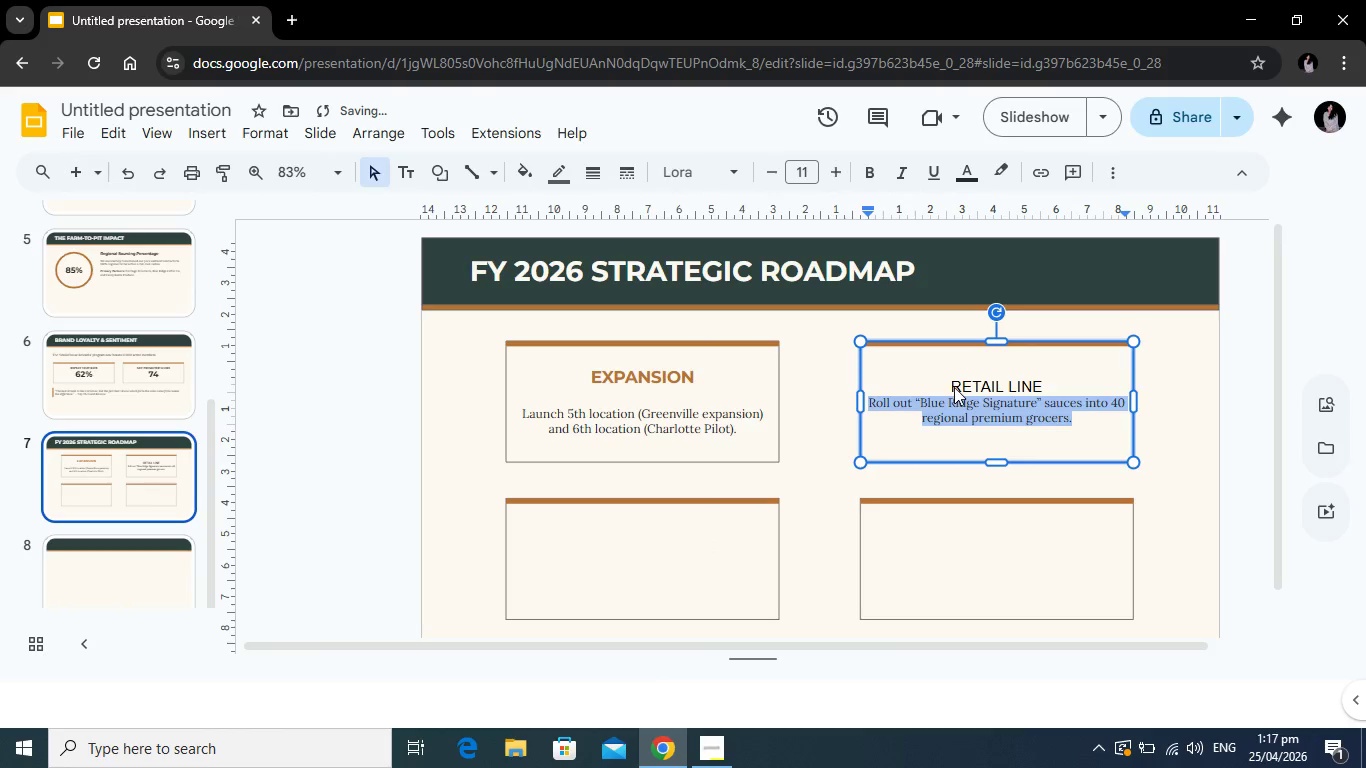 
left_click([954, 387])
 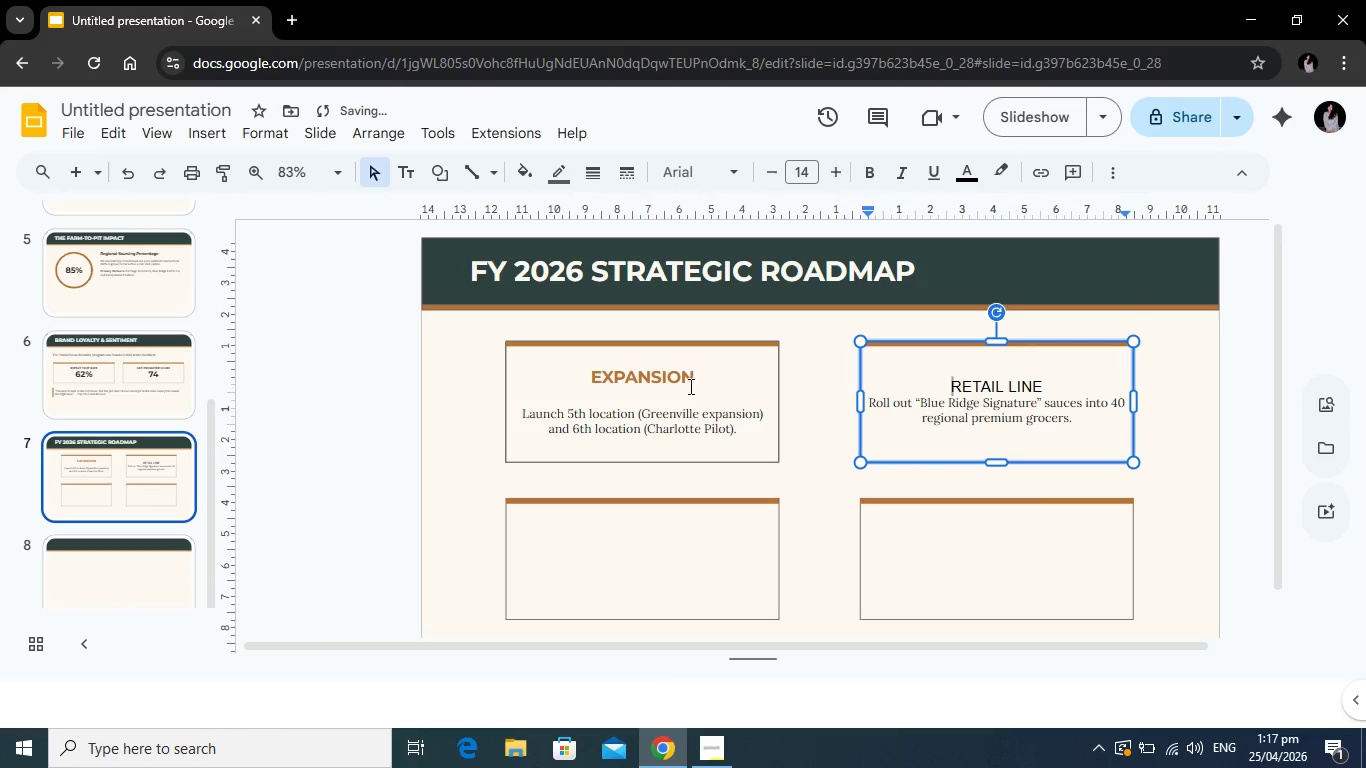 
left_click([689, 386])
 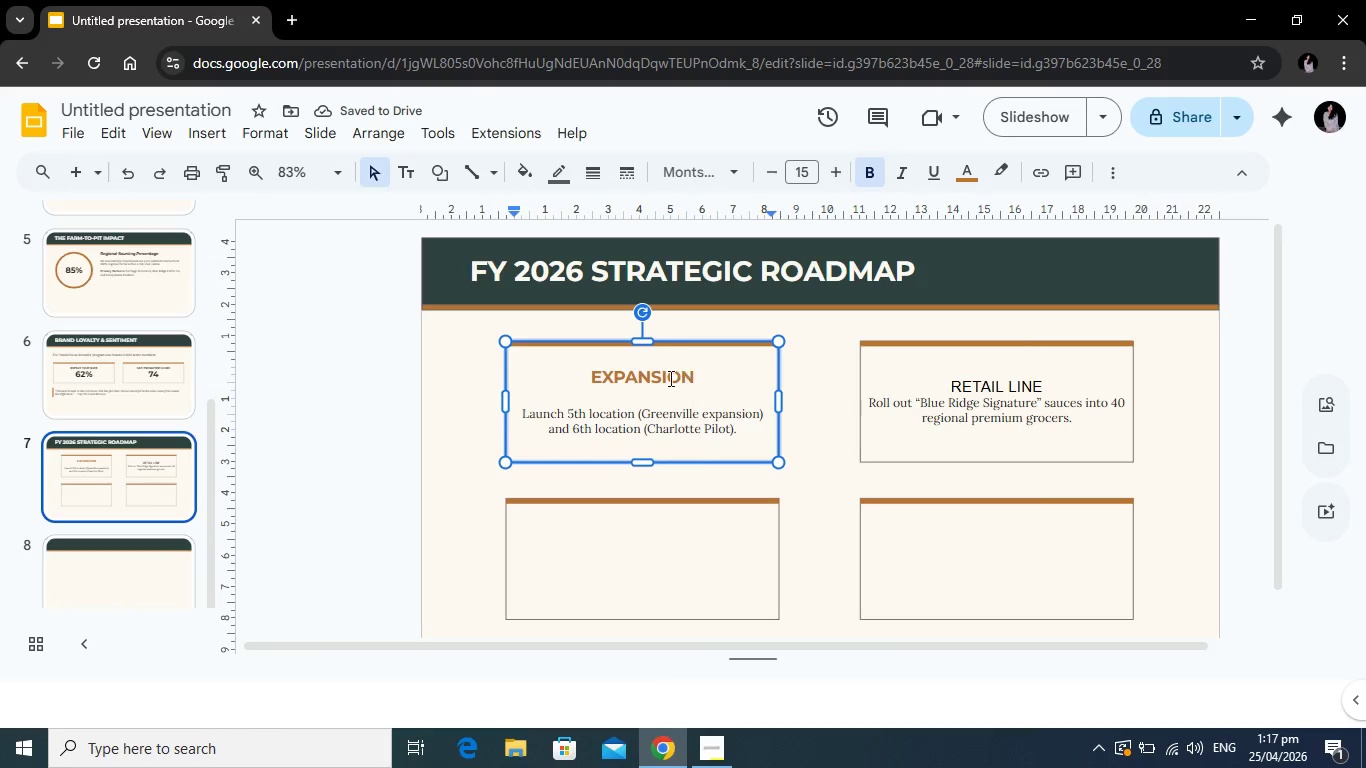 
left_click([669, 378])
 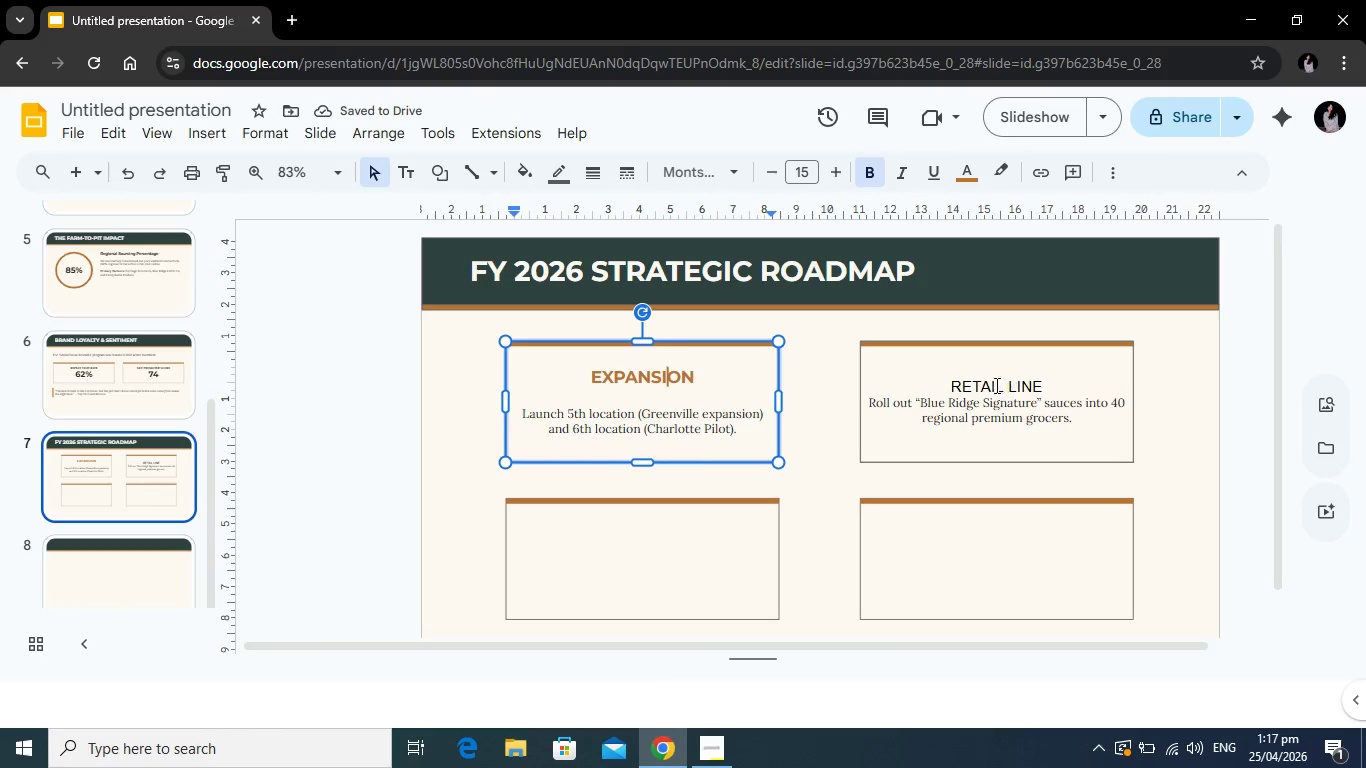 
left_click([990, 390])
 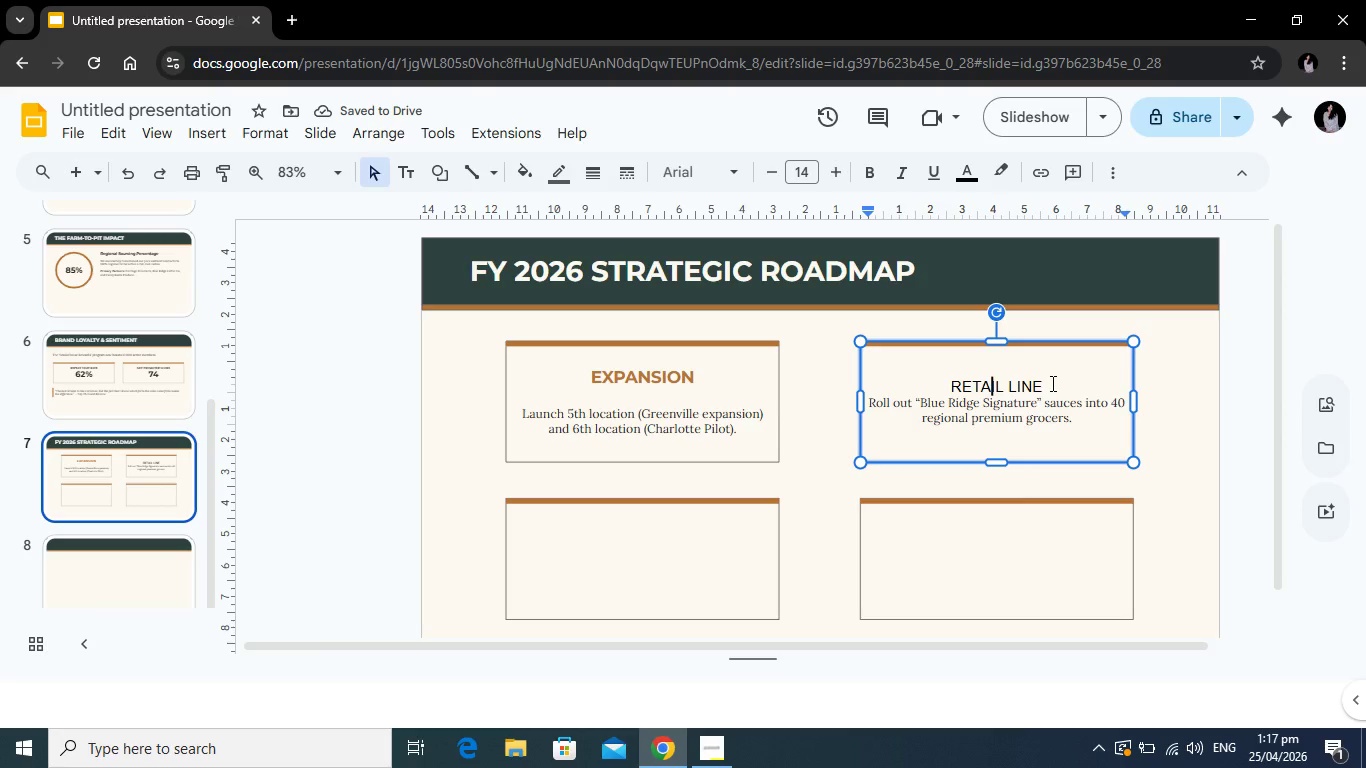 
left_click_drag(start_coordinate=[1051, 383], to_coordinate=[903, 382])
 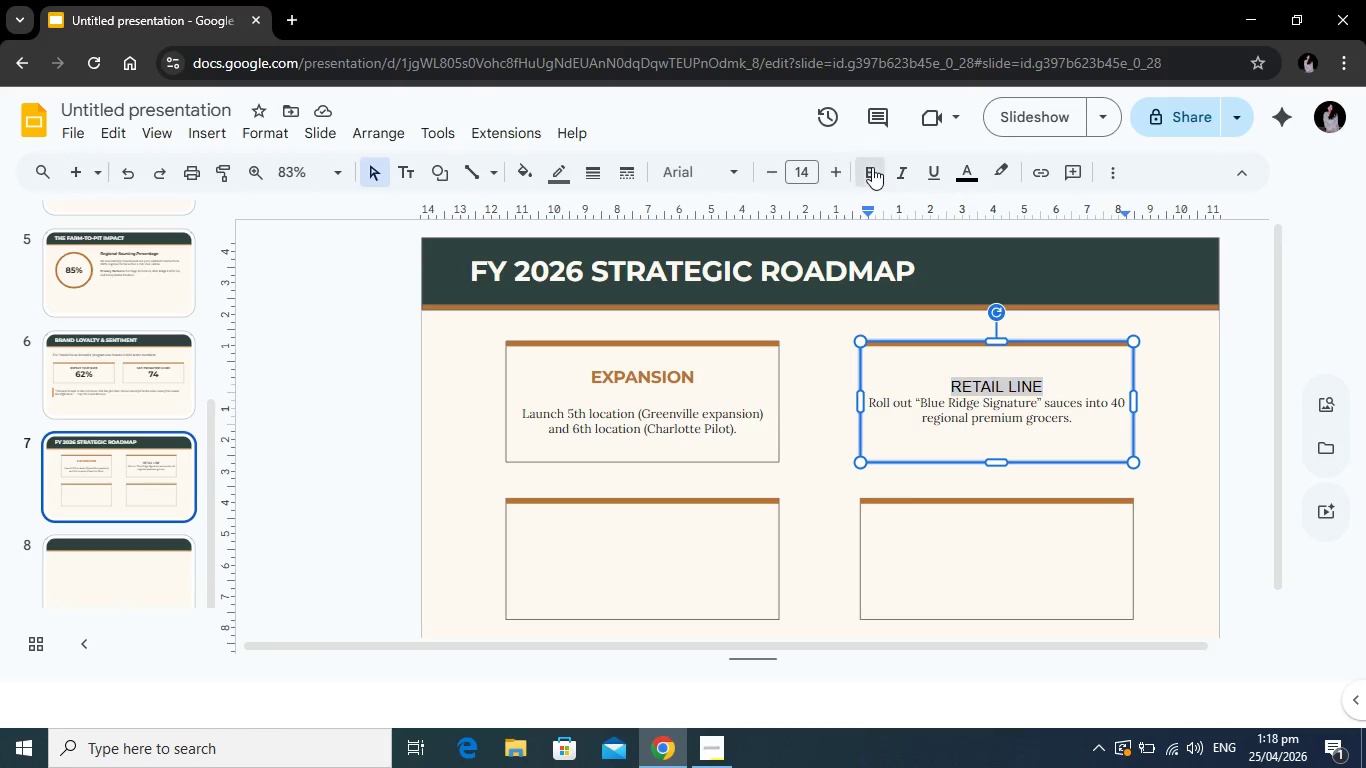 
left_click([872, 167])
 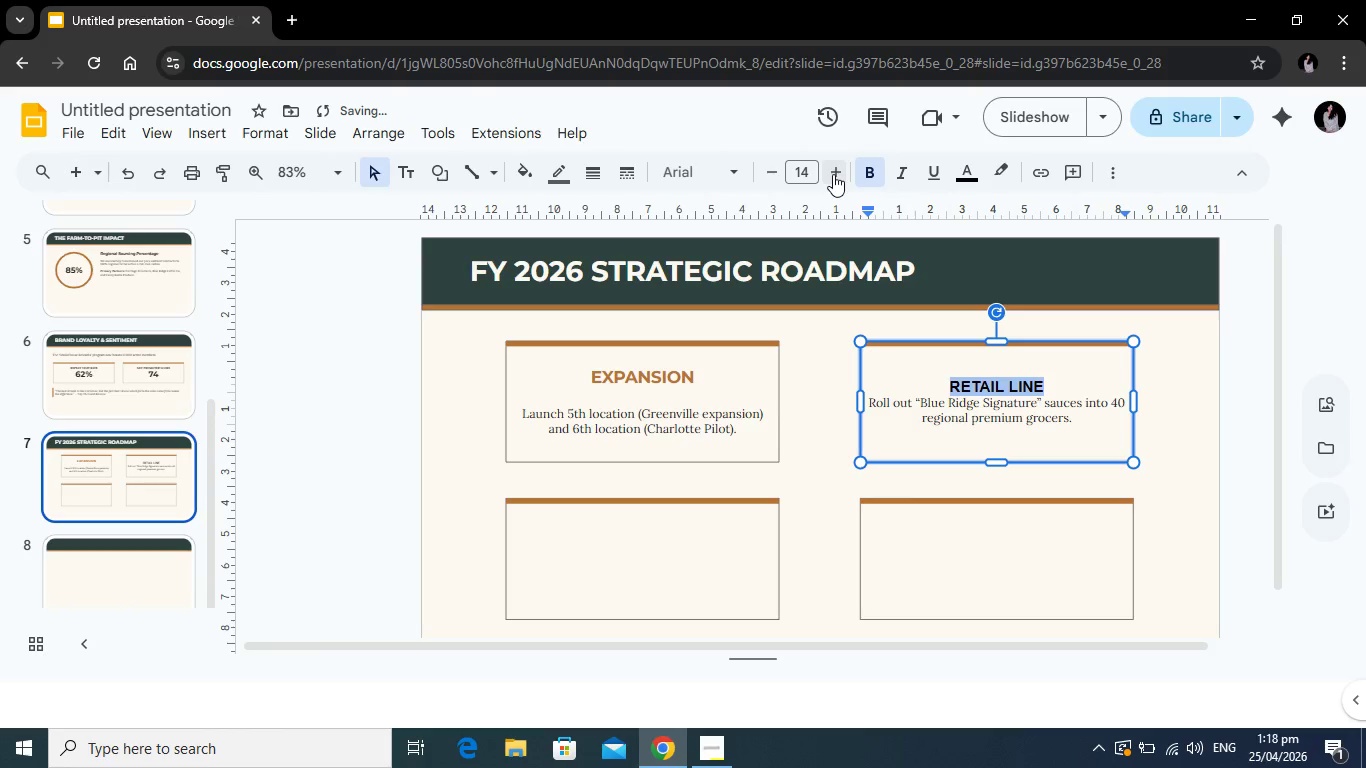 
left_click([833, 174])
 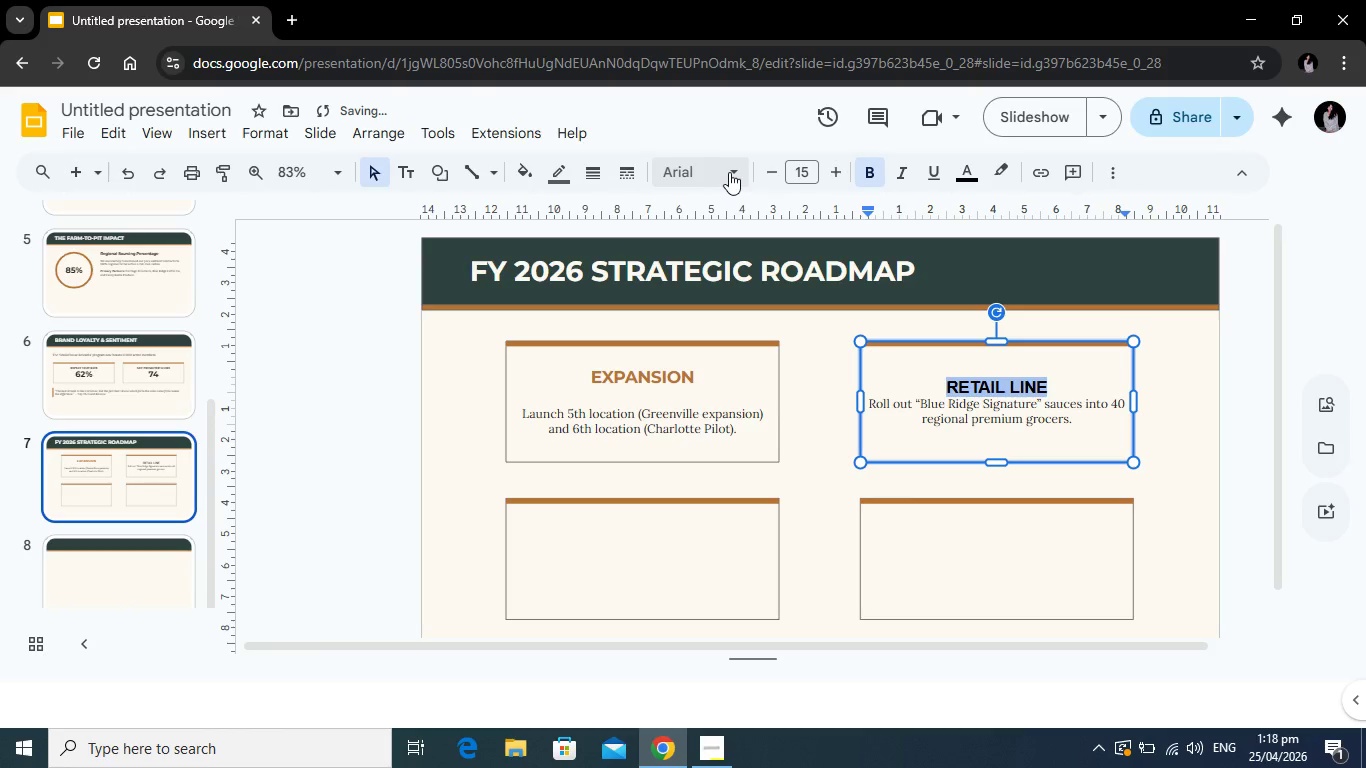 
left_click([729, 172])
 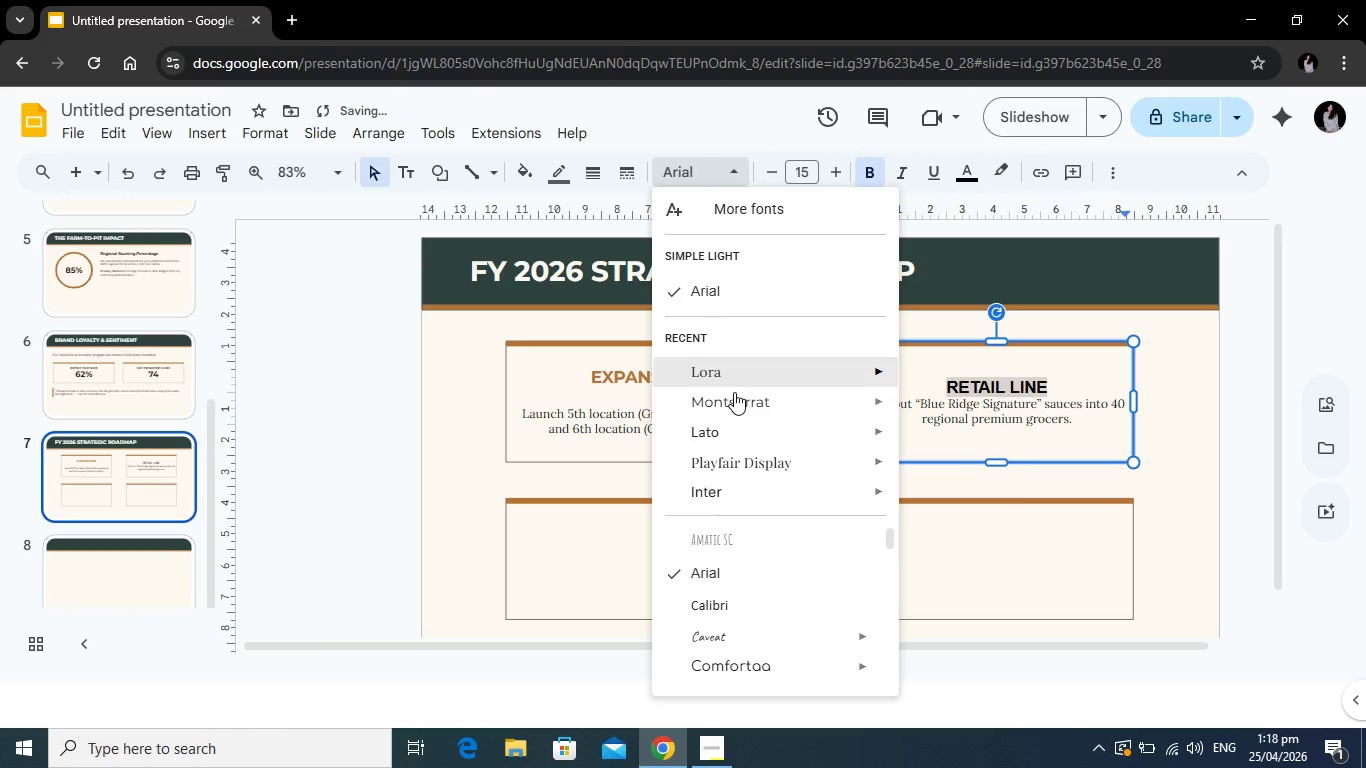 
left_click([734, 392])
 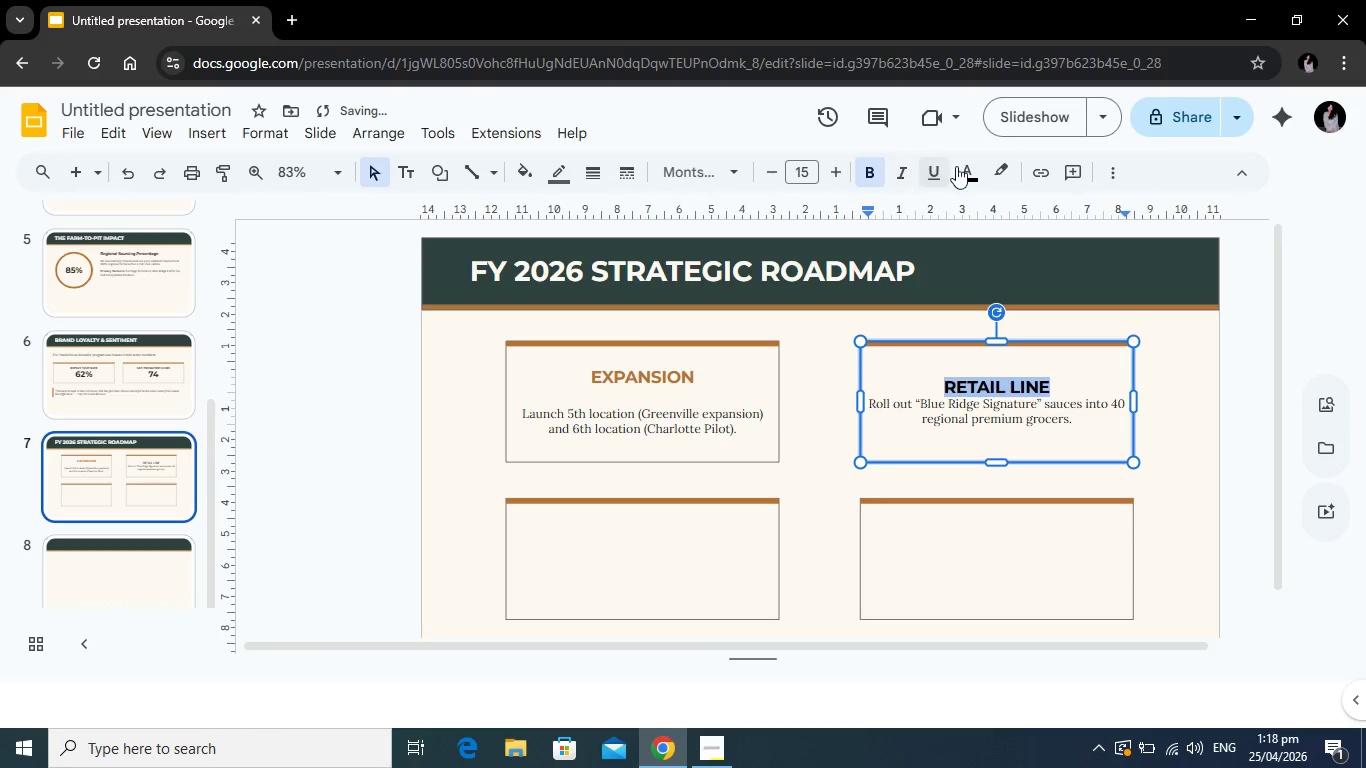 
left_click([965, 162])
 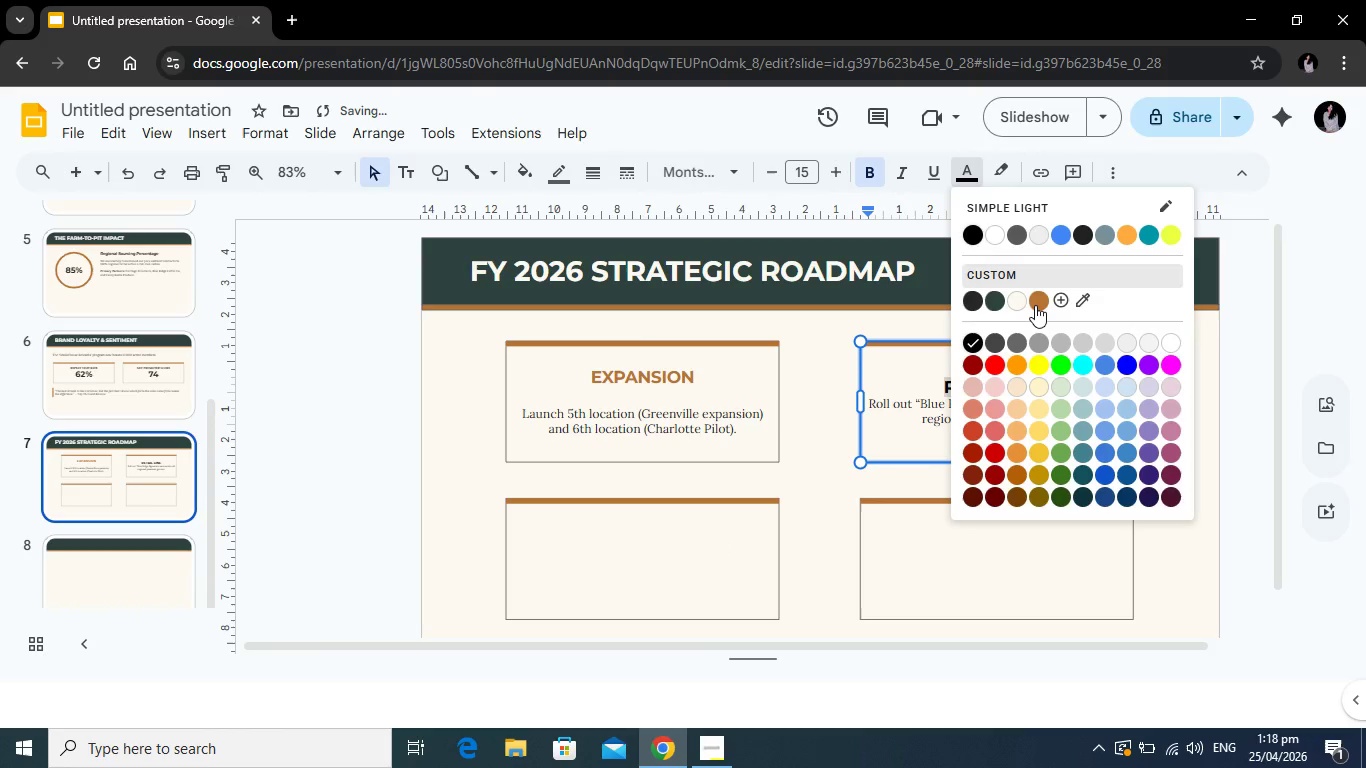 
left_click([1035, 305])
 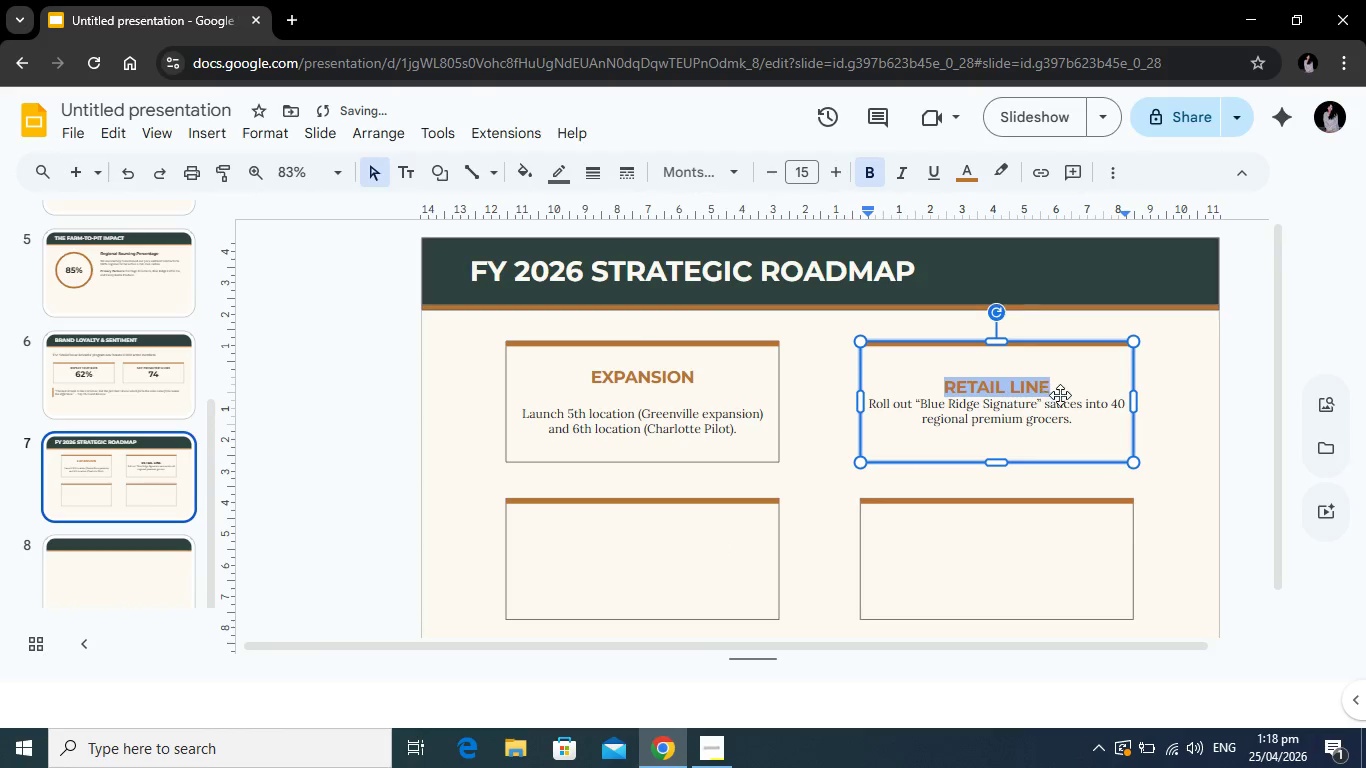 
left_click([1060, 395])
 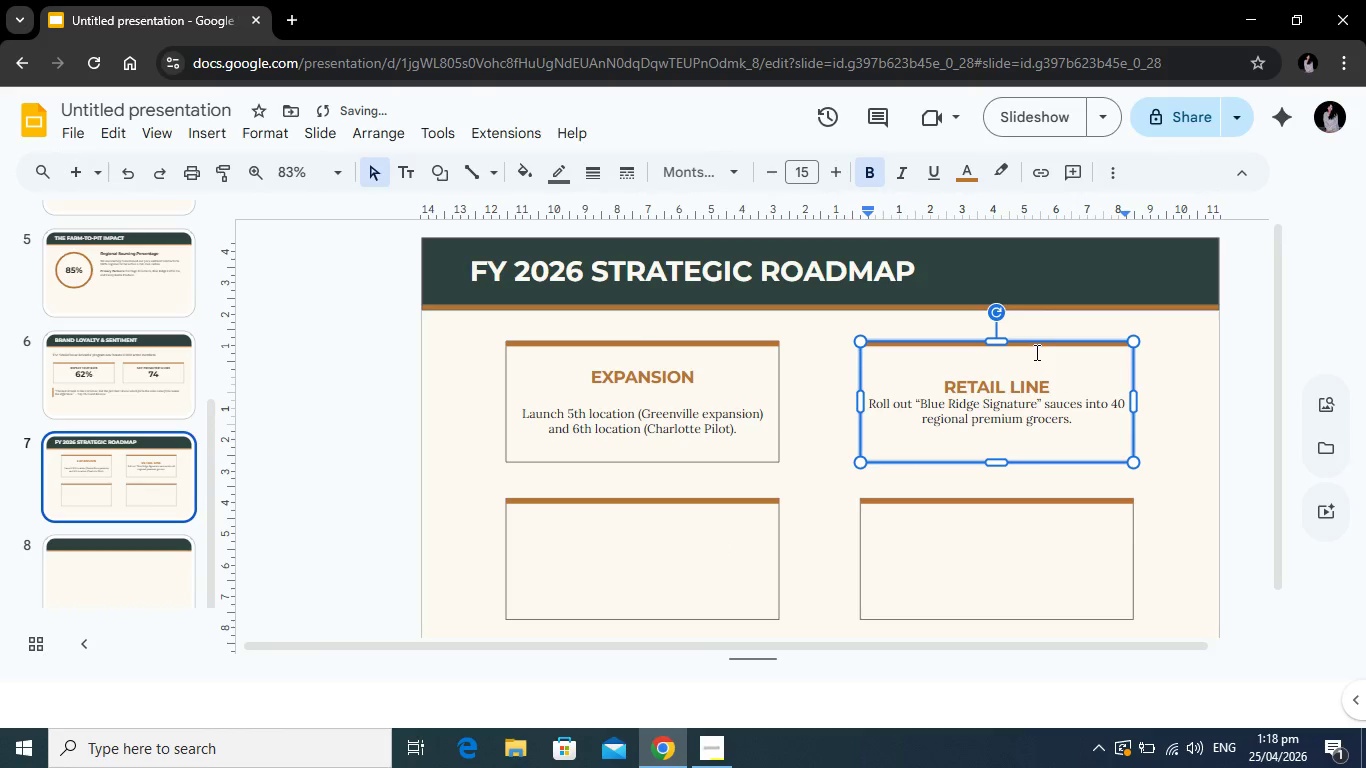 
key(Enter)
 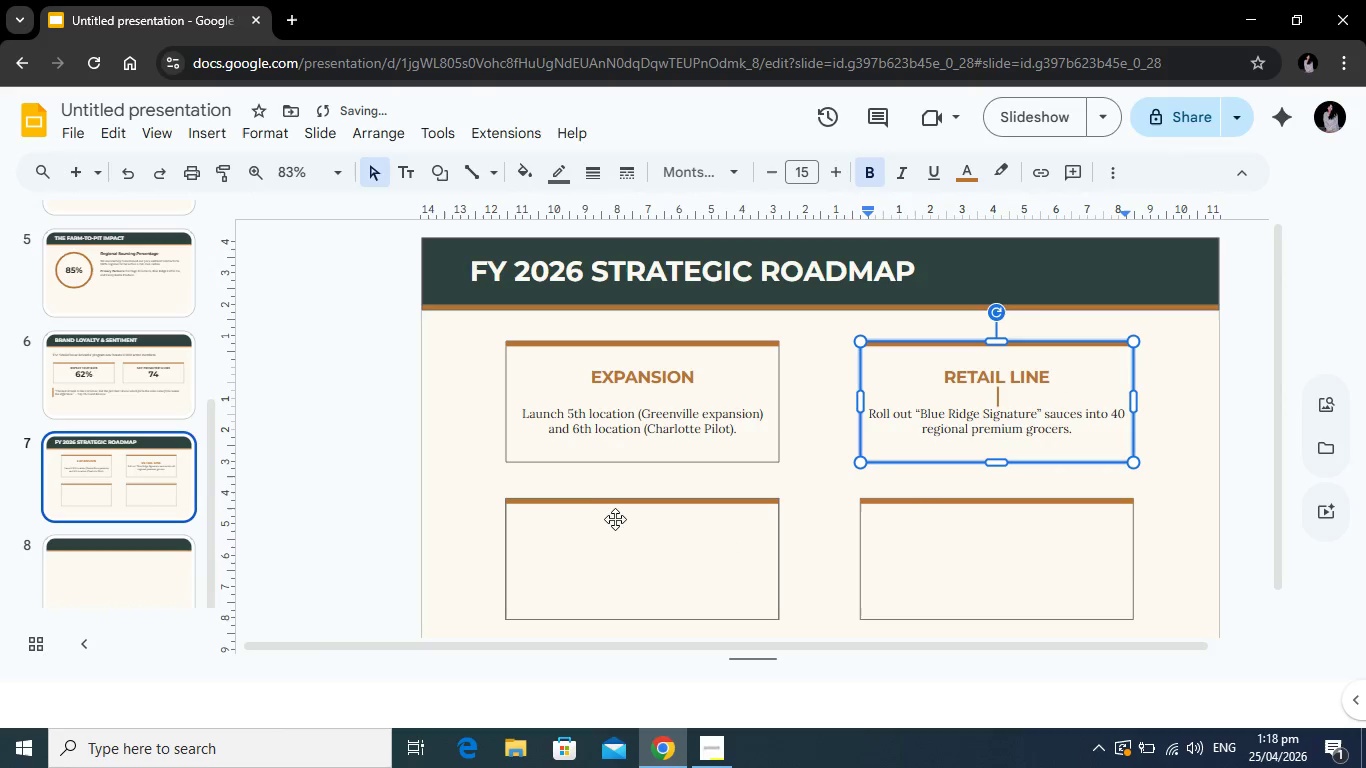 
left_click([615, 526])
 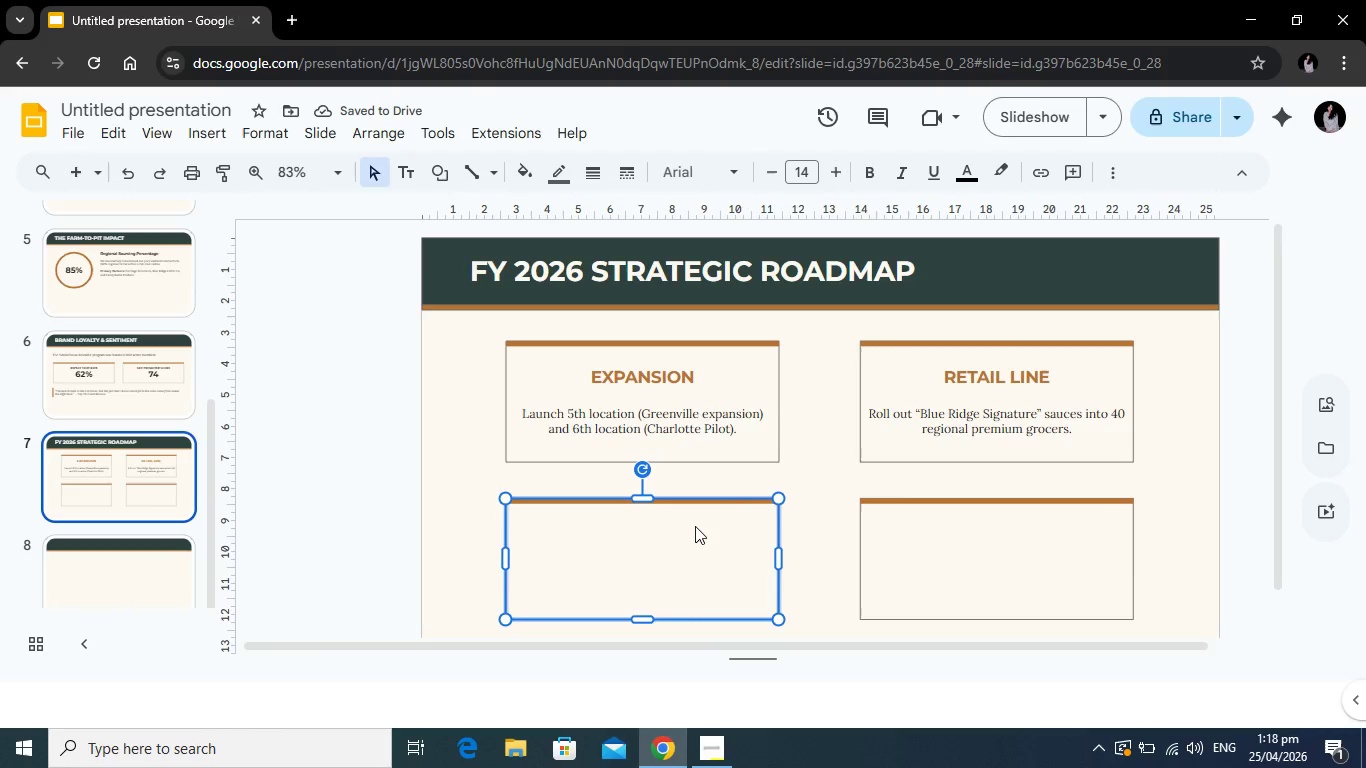 
type(INFRASTRUCTURE)
 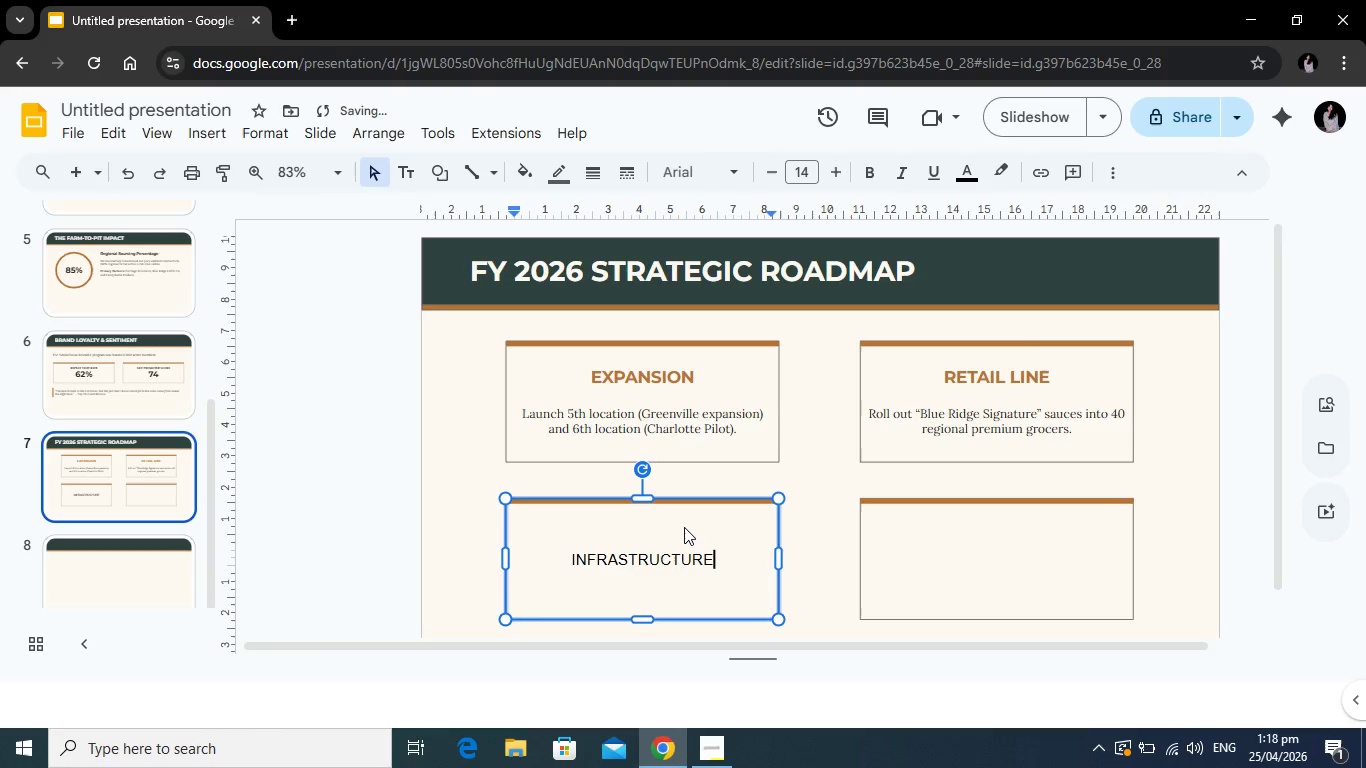 
key(Enter)
 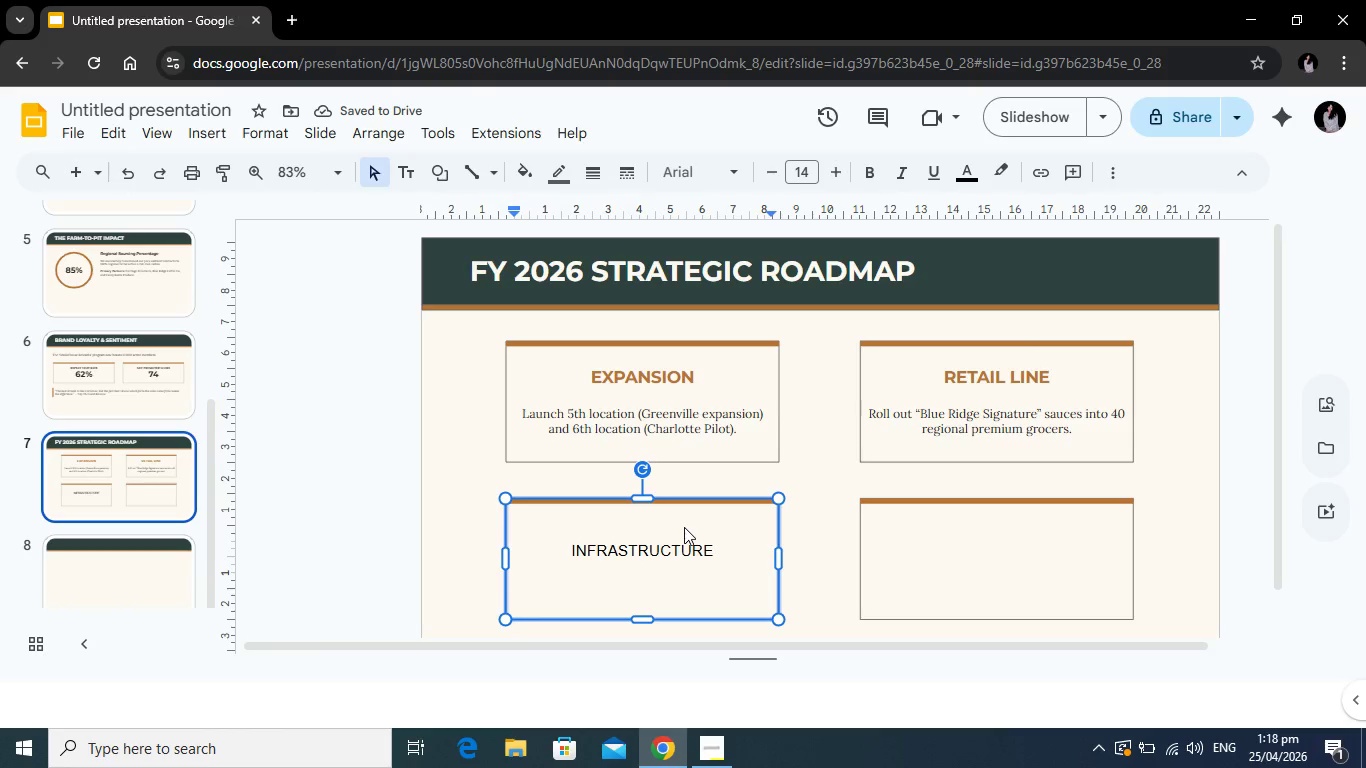 
type(Centralized Smoke-Commissary to ensure consistency across all nodes)
 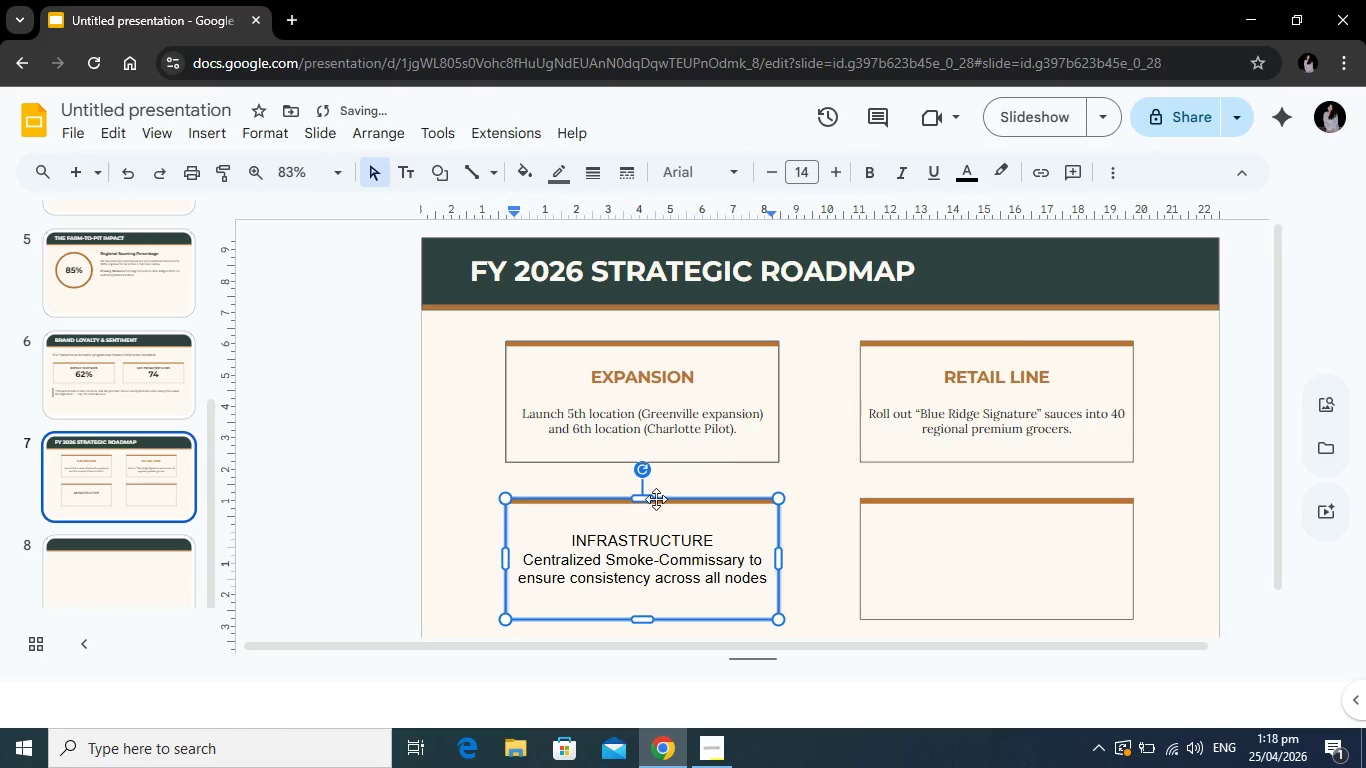 
left_click_drag(start_coordinate=[712, 544], to_coordinate=[536, 556])
 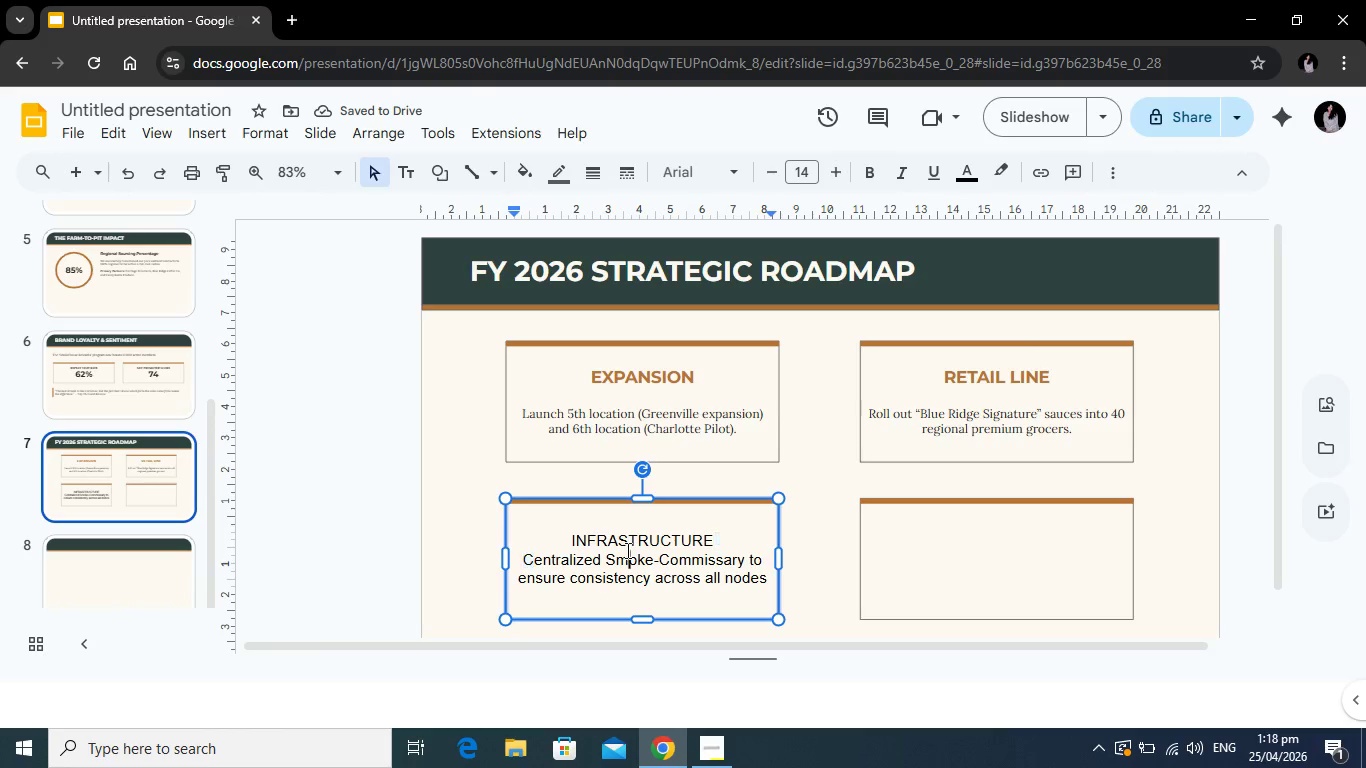 
left_click([626, 550])
 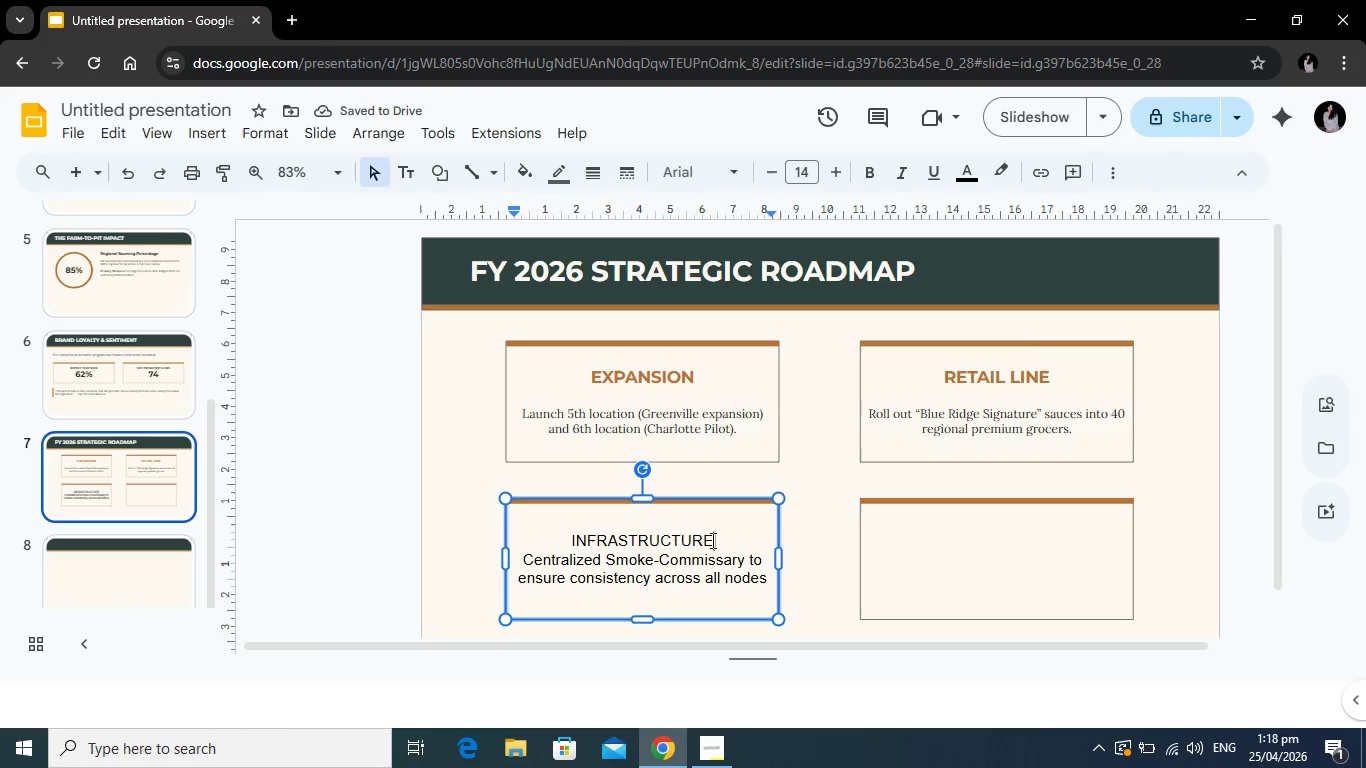 
left_click_drag(start_coordinate=[711, 541], to_coordinate=[571, 541])
 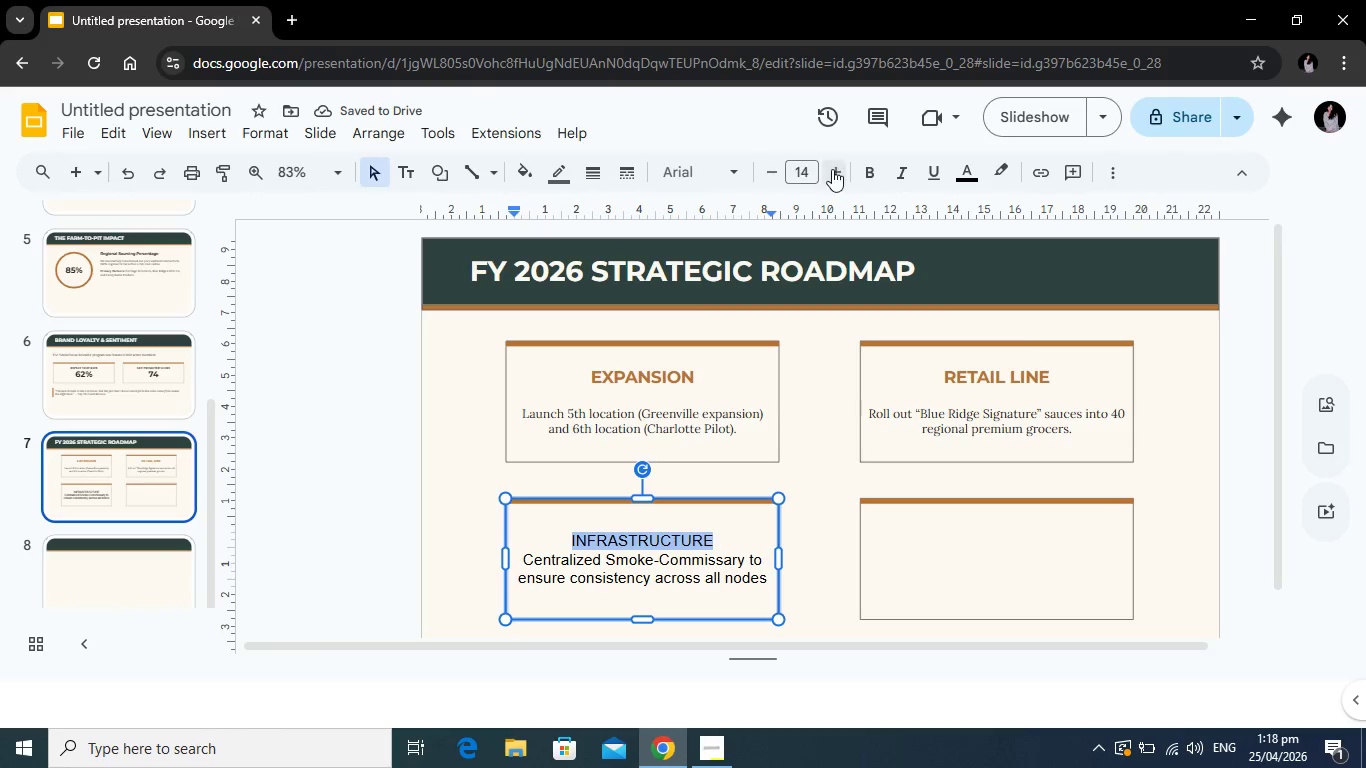 
left_click([833, 169])
 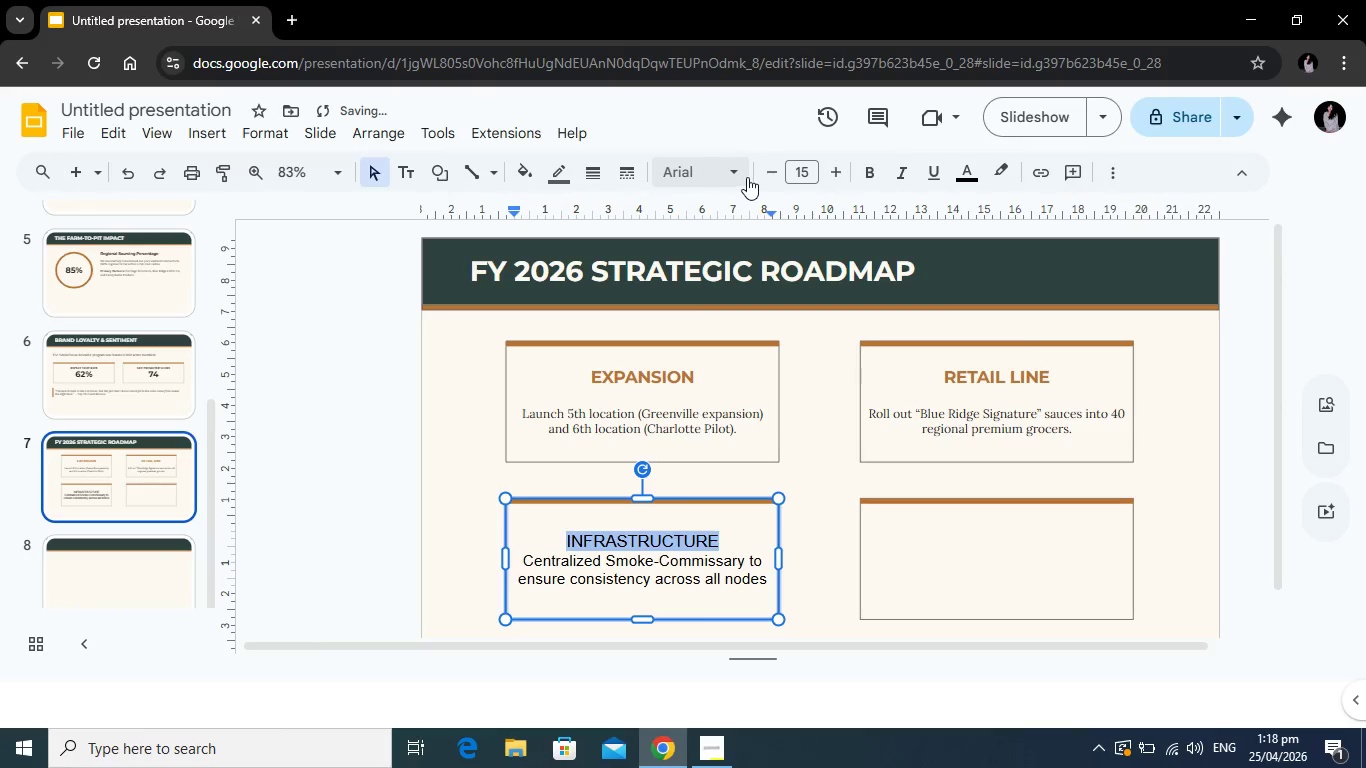 
left_click([747, 177])
 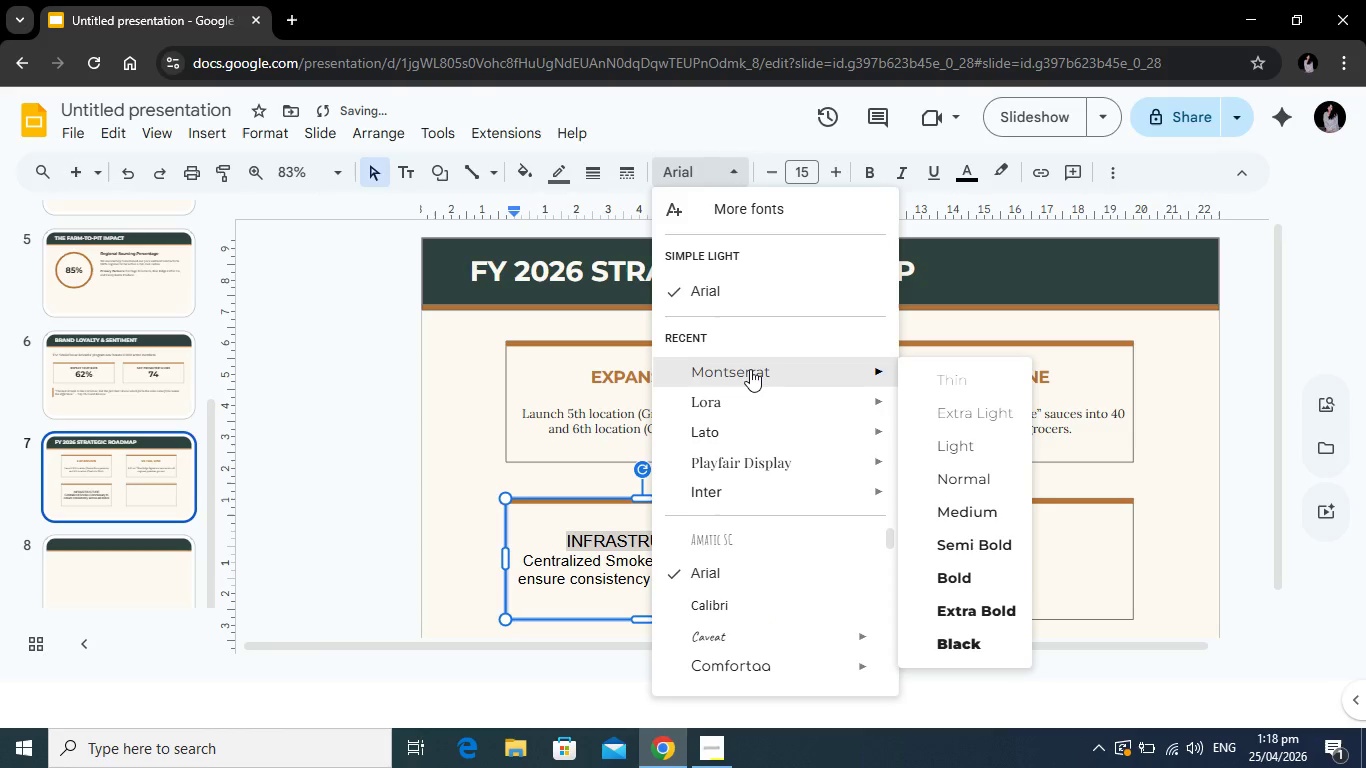 
left_click([750, 369])
 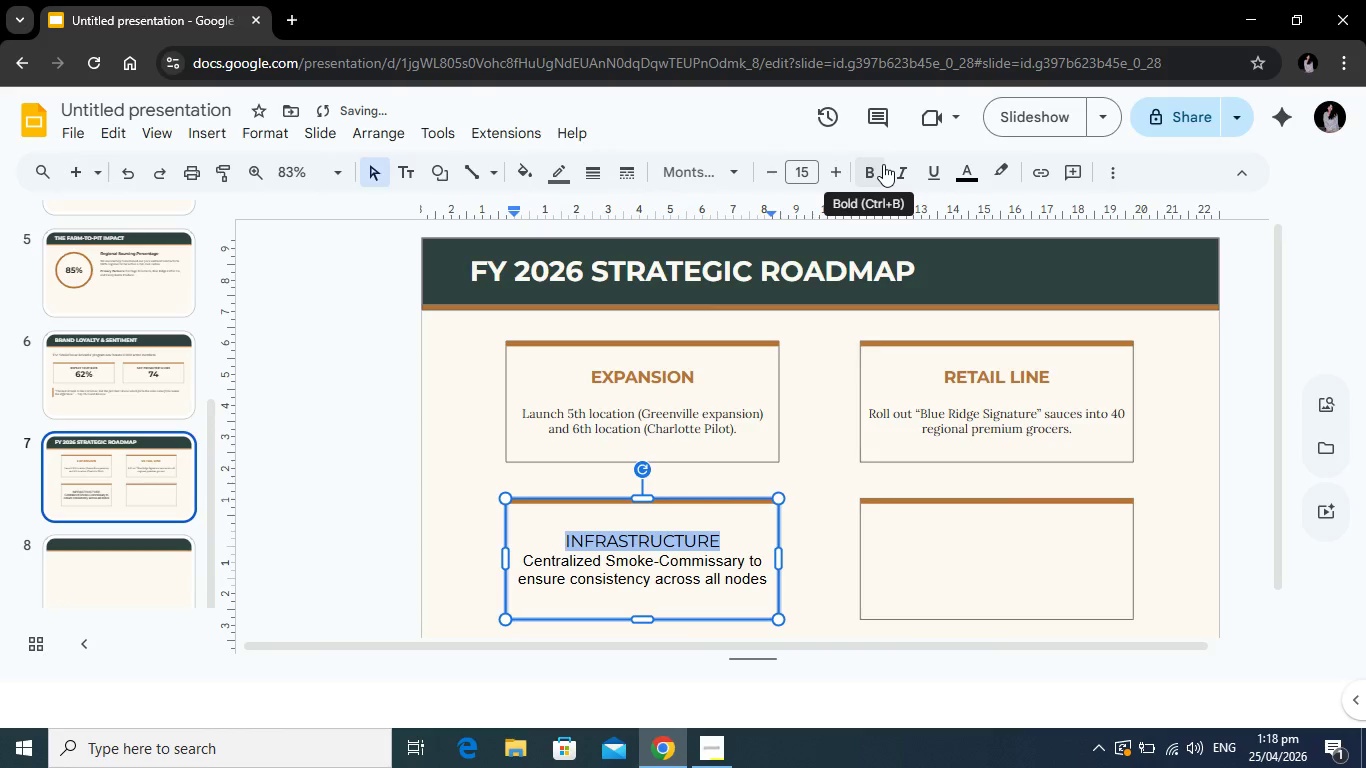 
left_click([882, 164])
 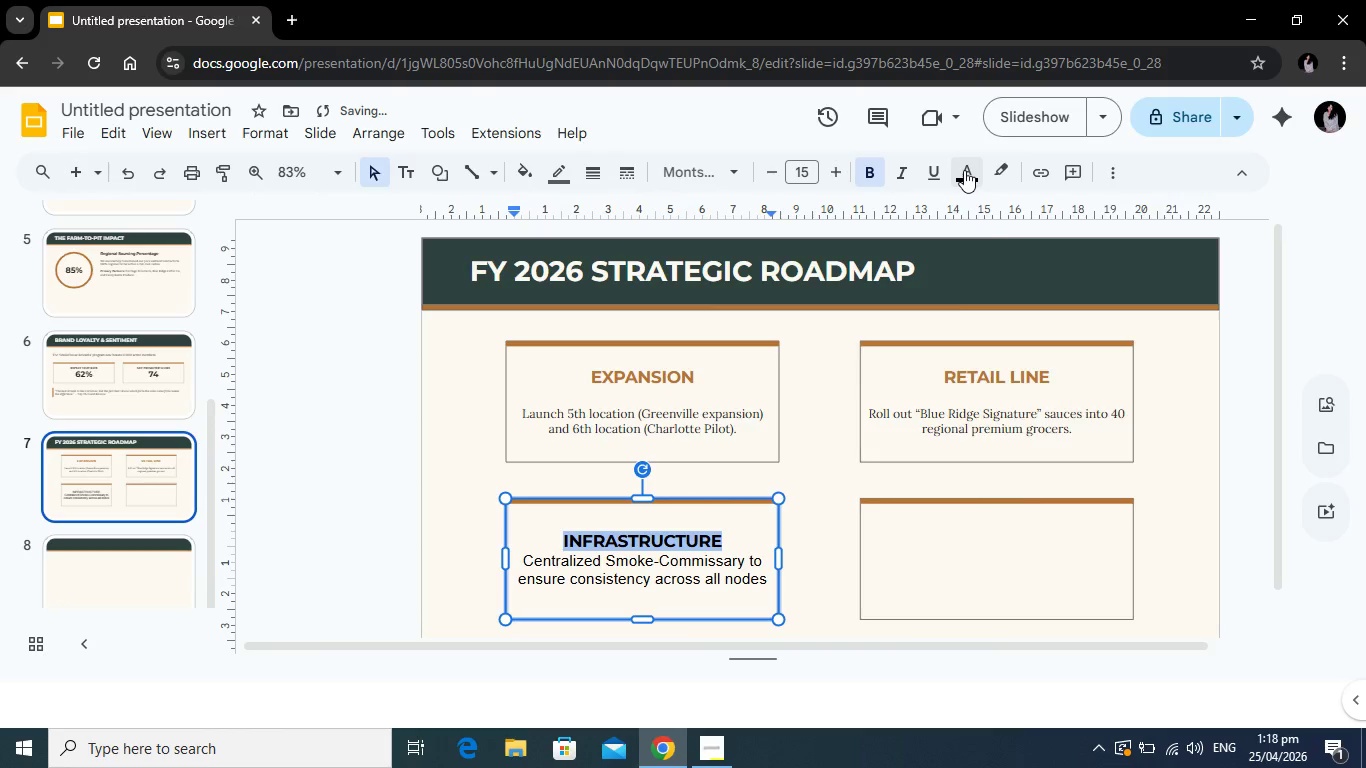 
left_click([964, 170])
 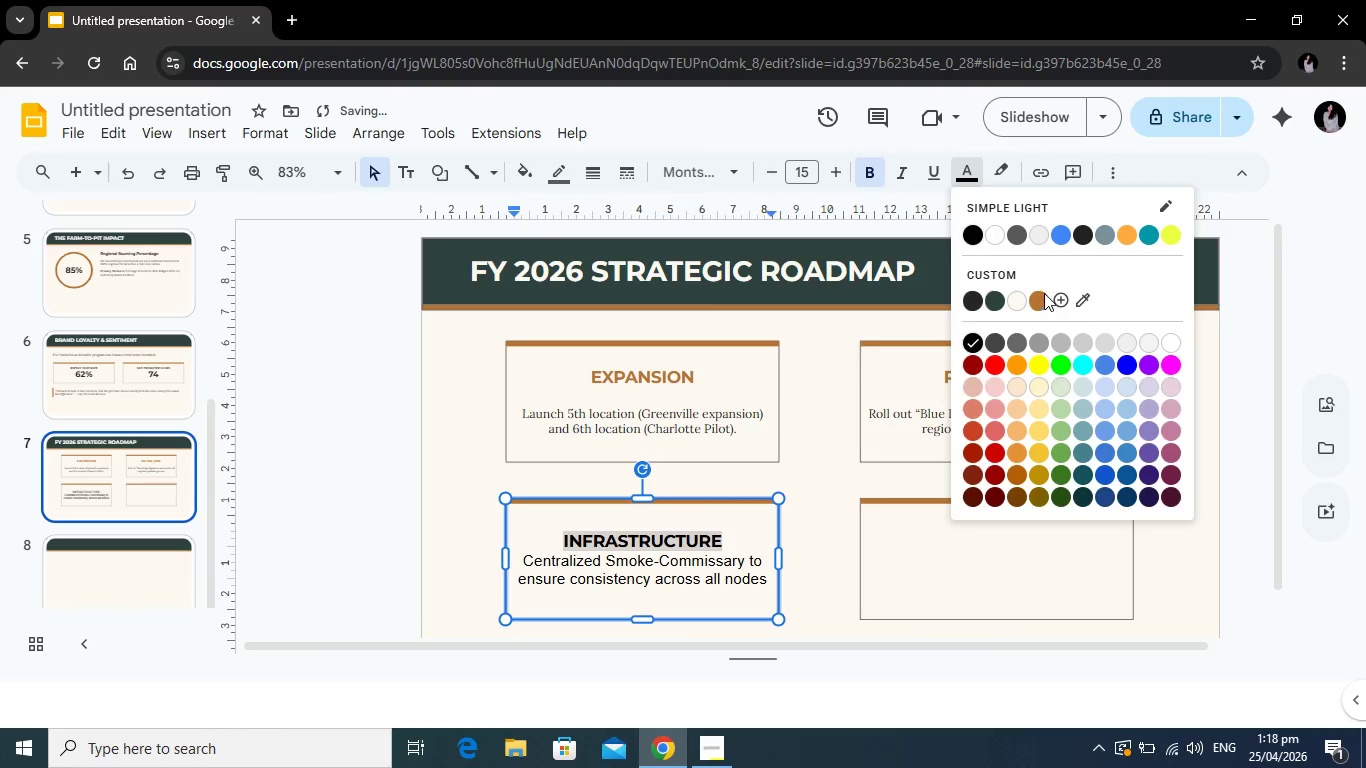 
left_click([1044, 293])
 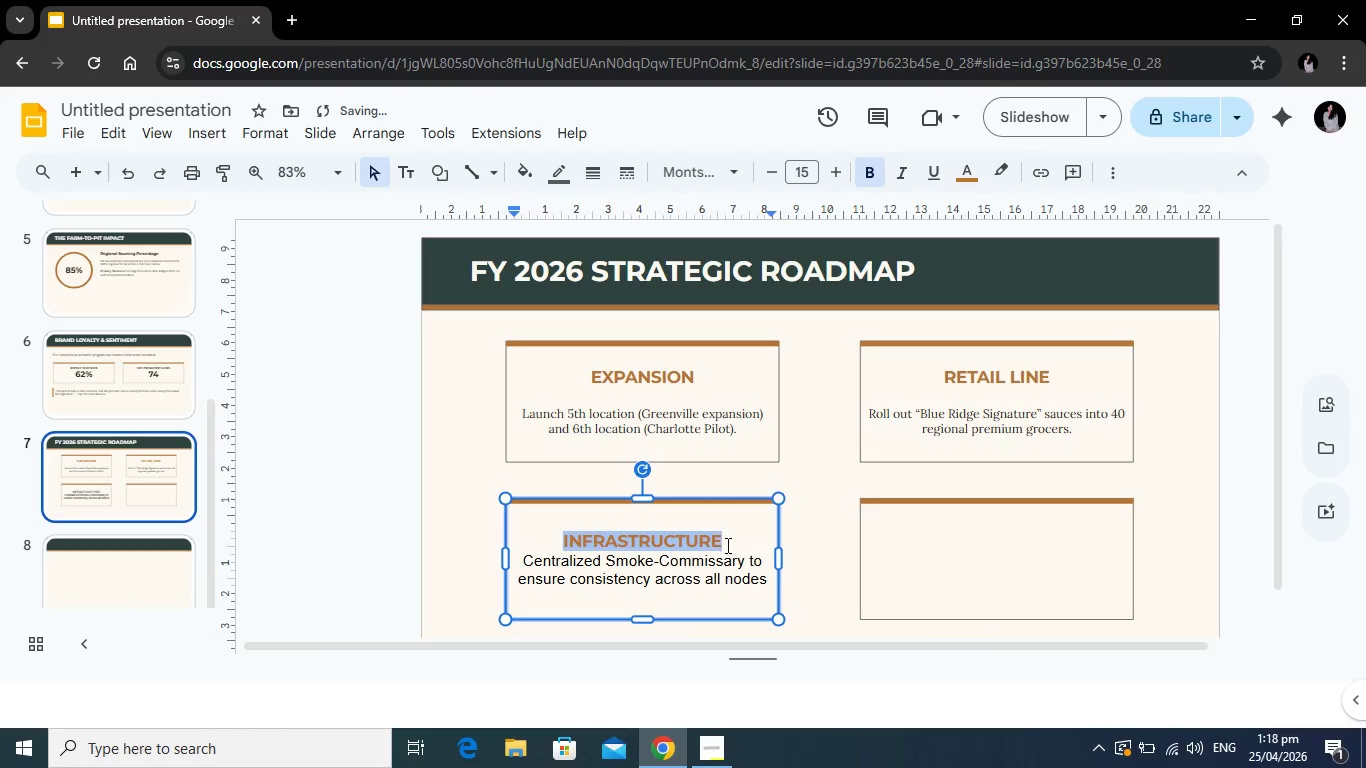 
left_click([726, 543])
 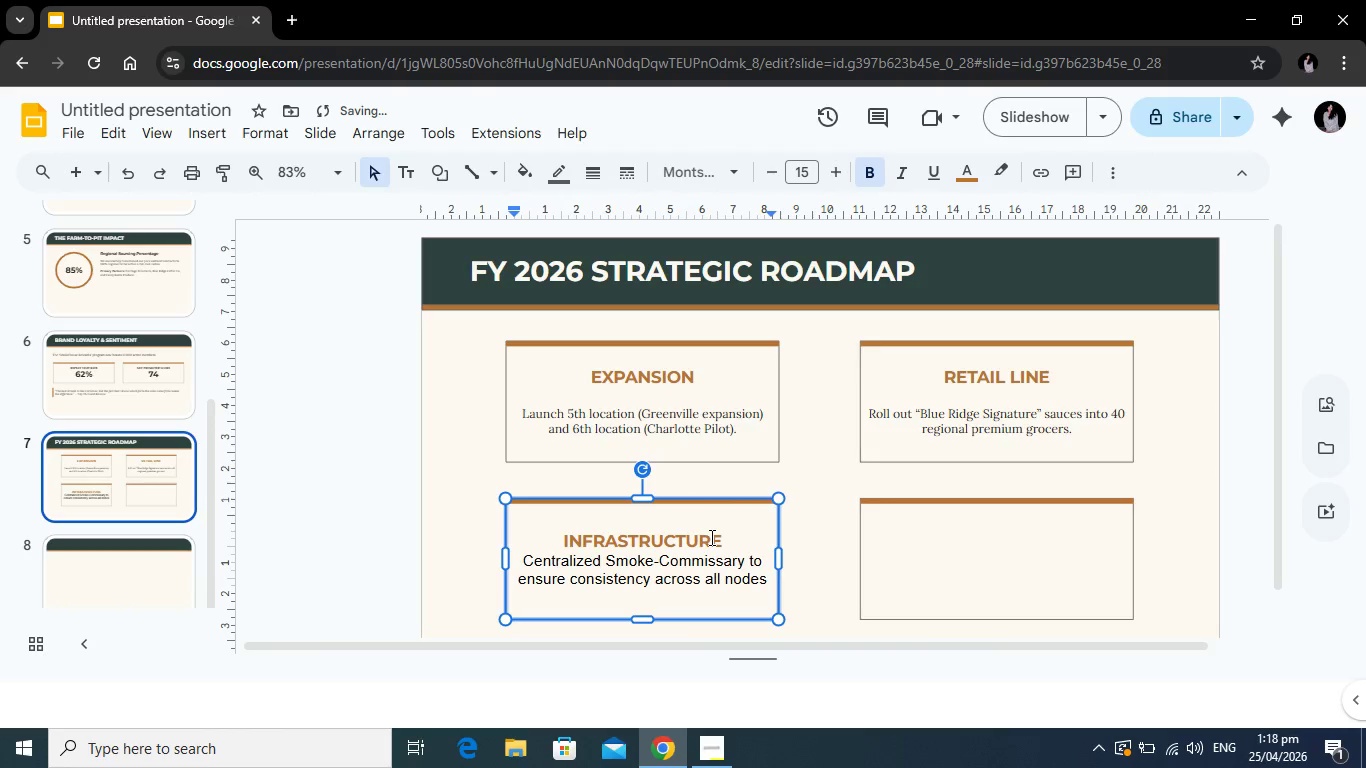 
key(Enter)
 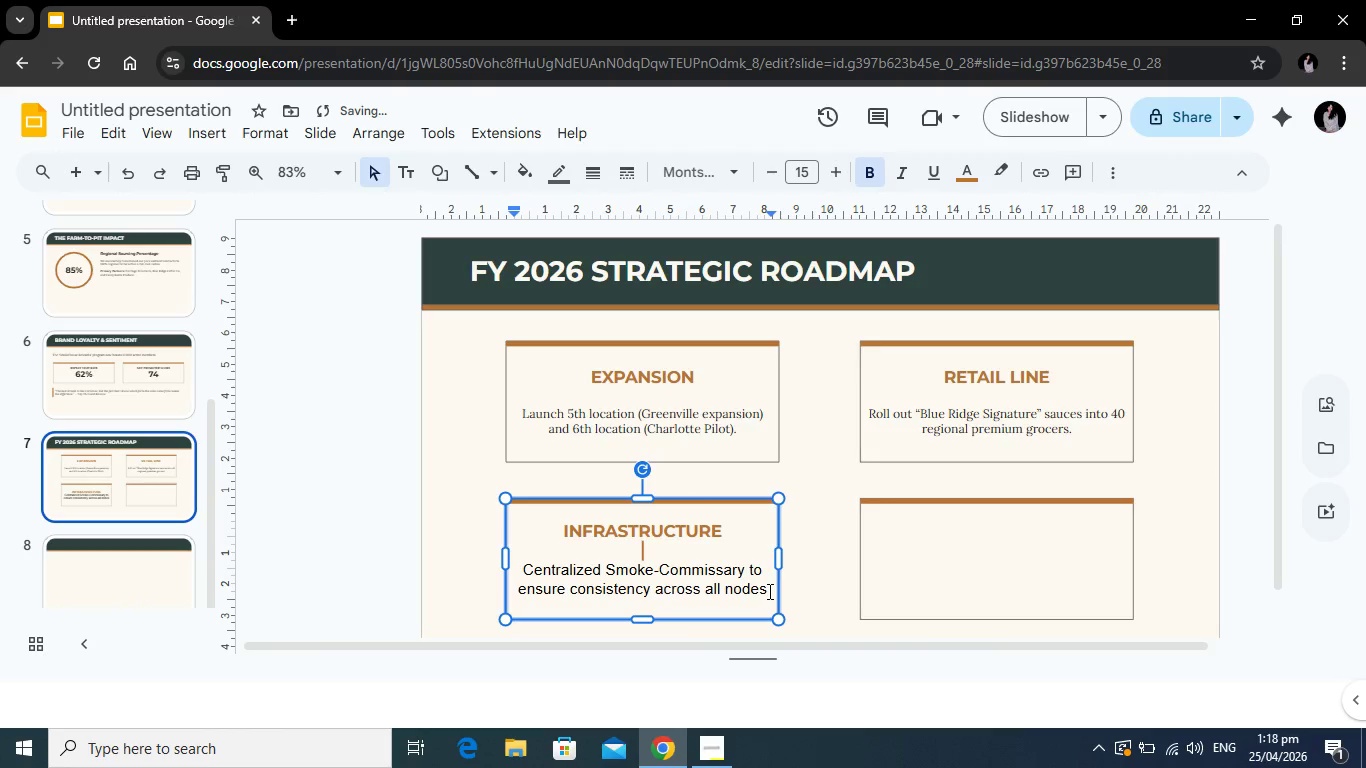 
left_click([768, 591])
 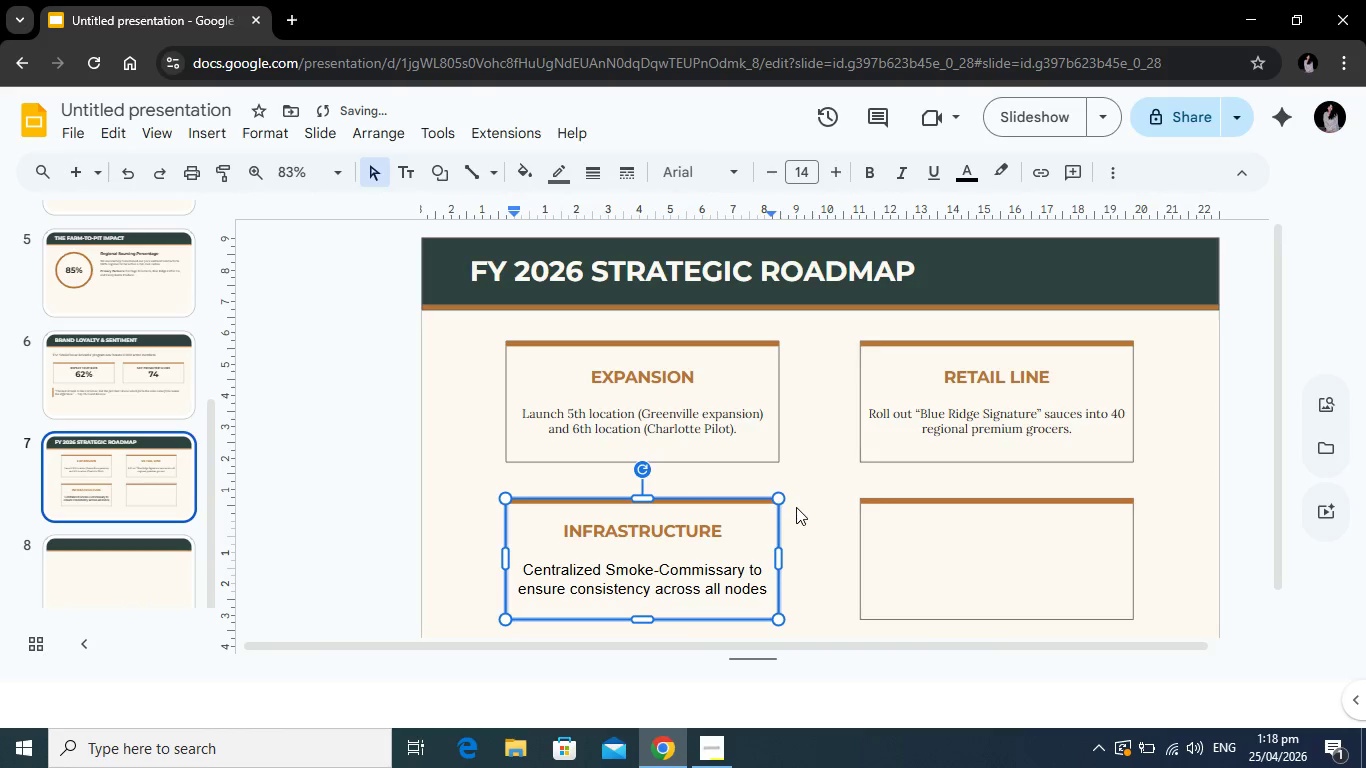 
key(Period)
 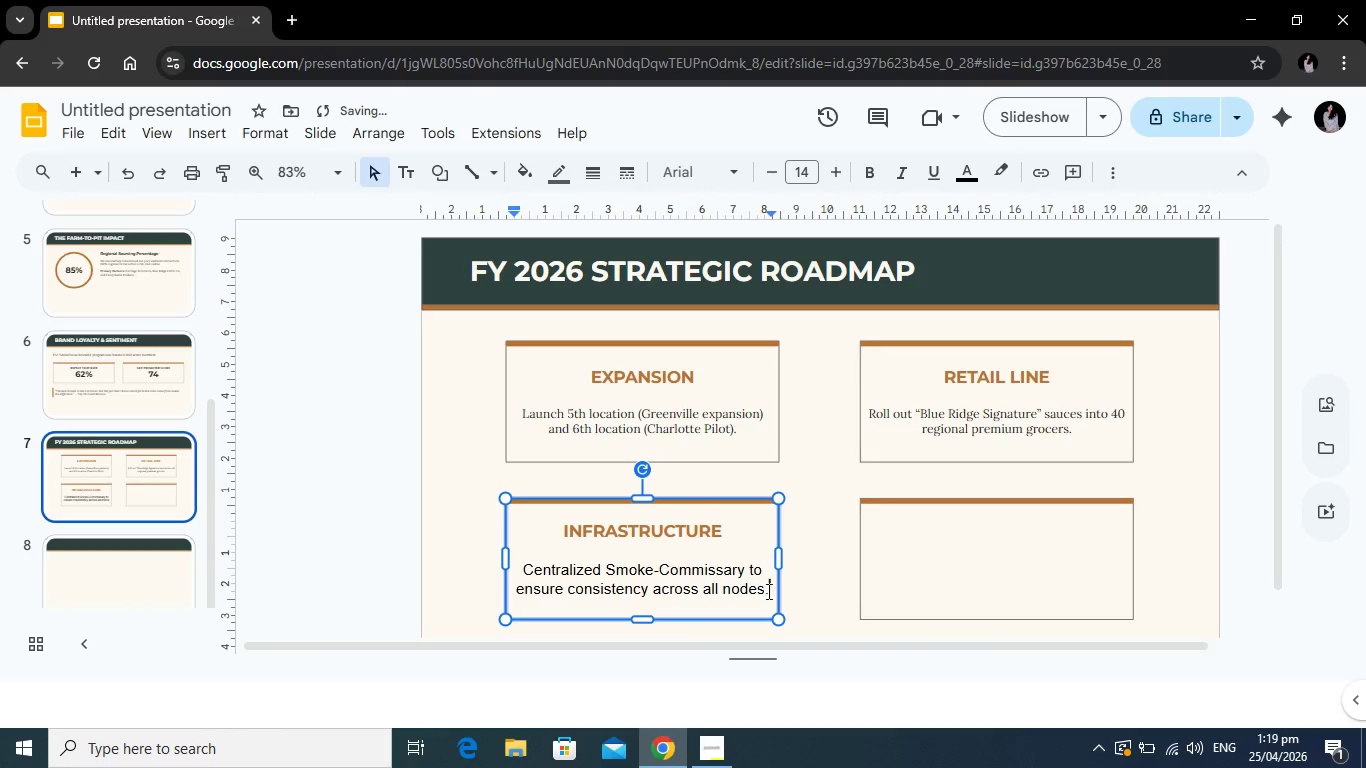 
left_click_drag(start_coordinate=[771, 591], to_coordinate=[518, 565])
 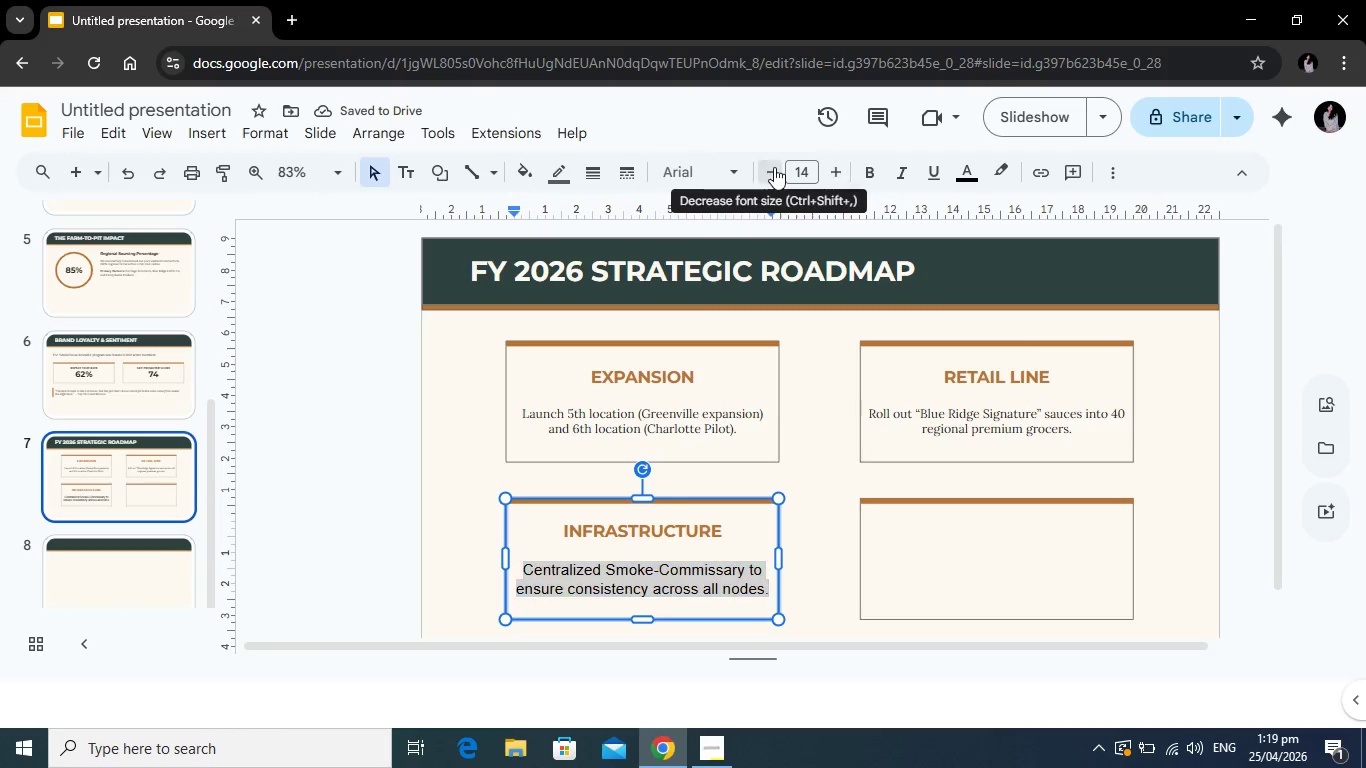 
double_click([774, 167])
 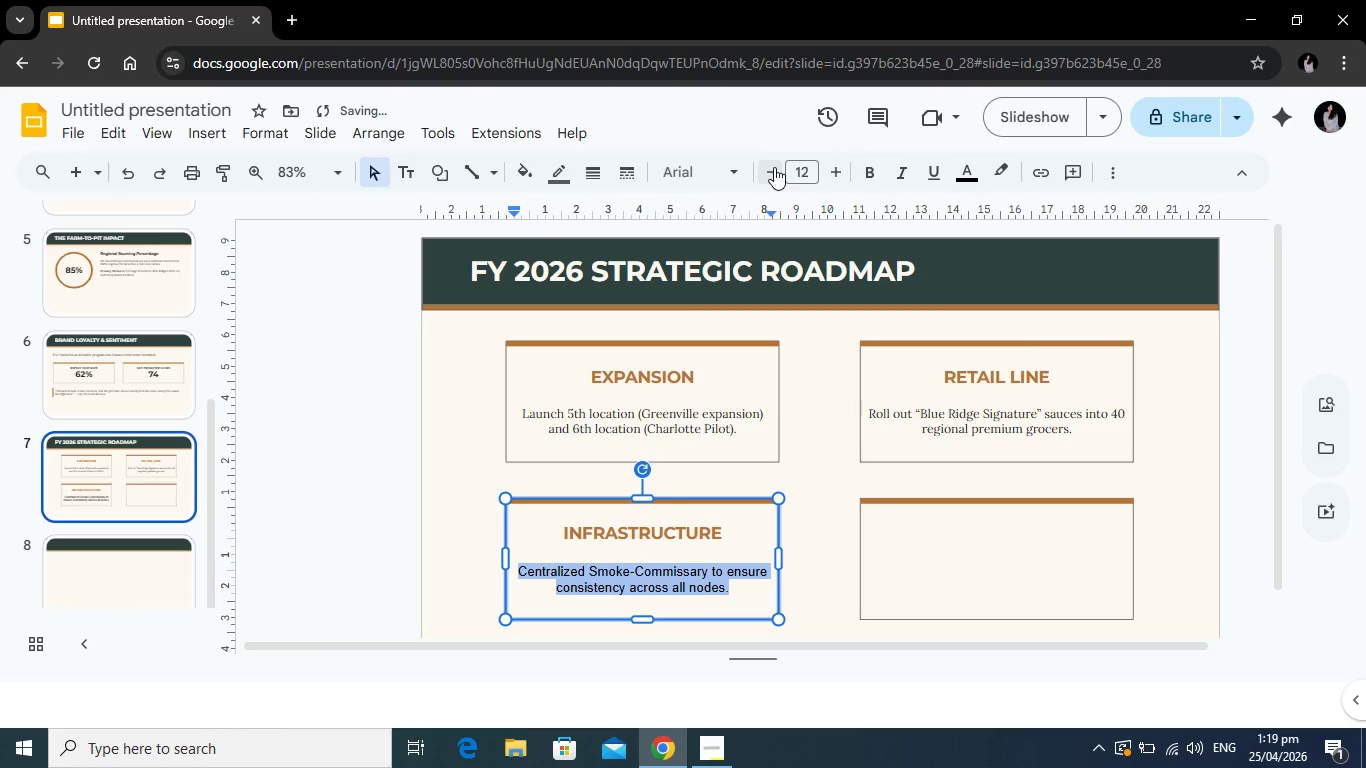 
left_click([774, 167])
 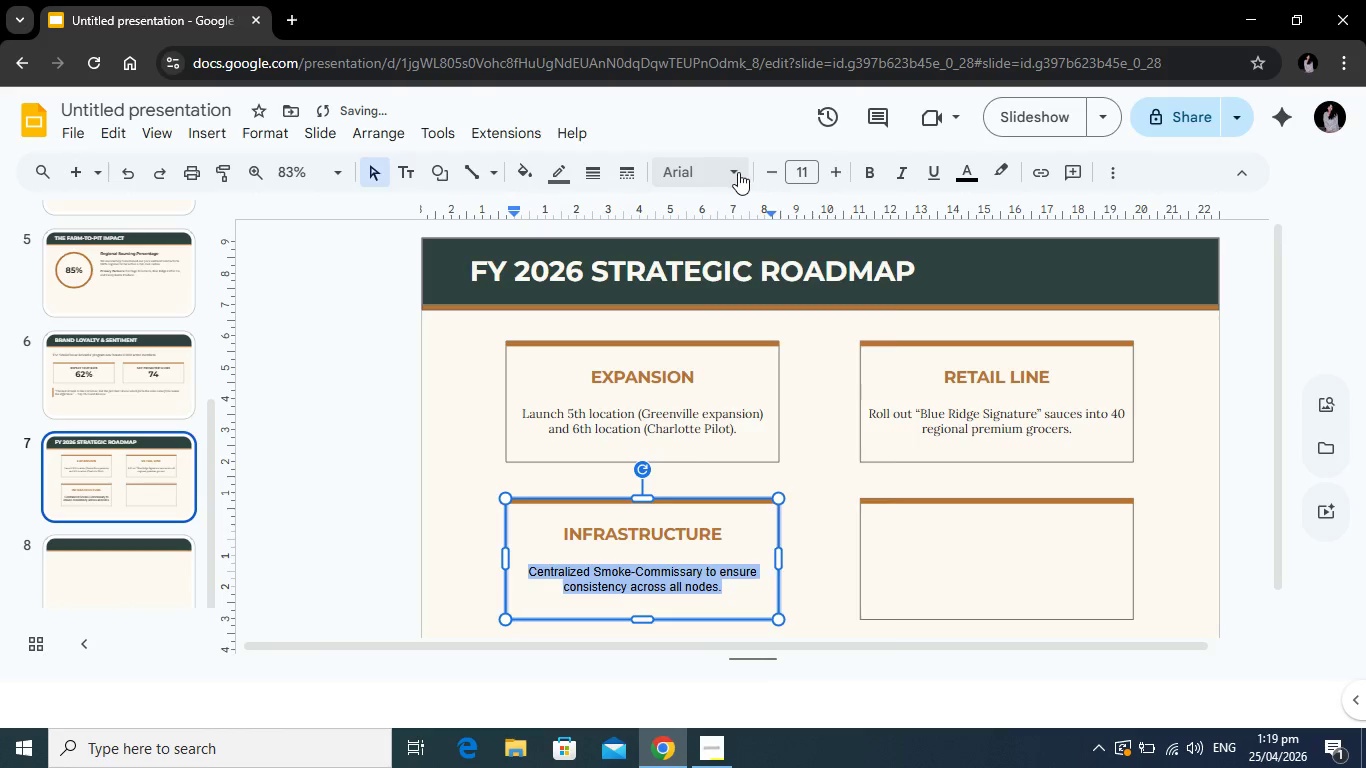 
left_click([738, 172])
 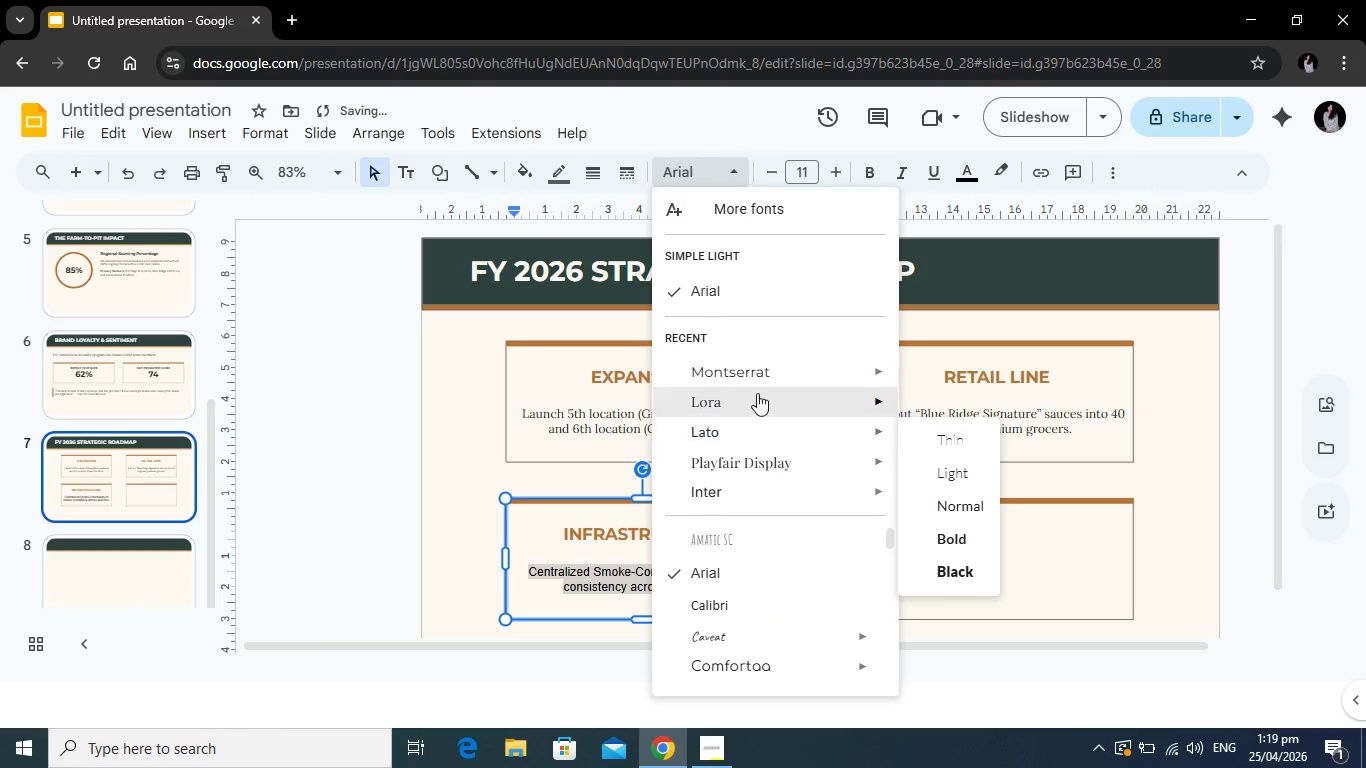 
left_click([757, 393])
 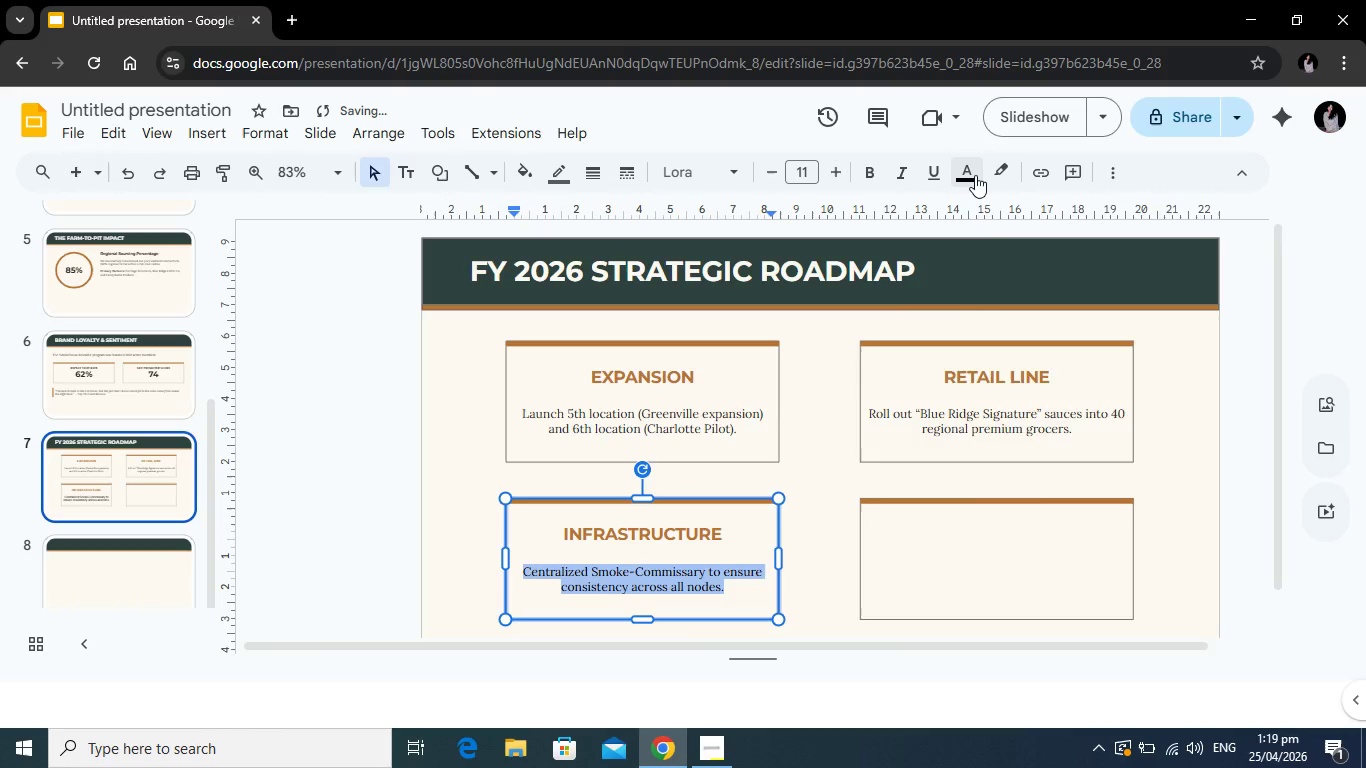 
left_click([975, 175])
 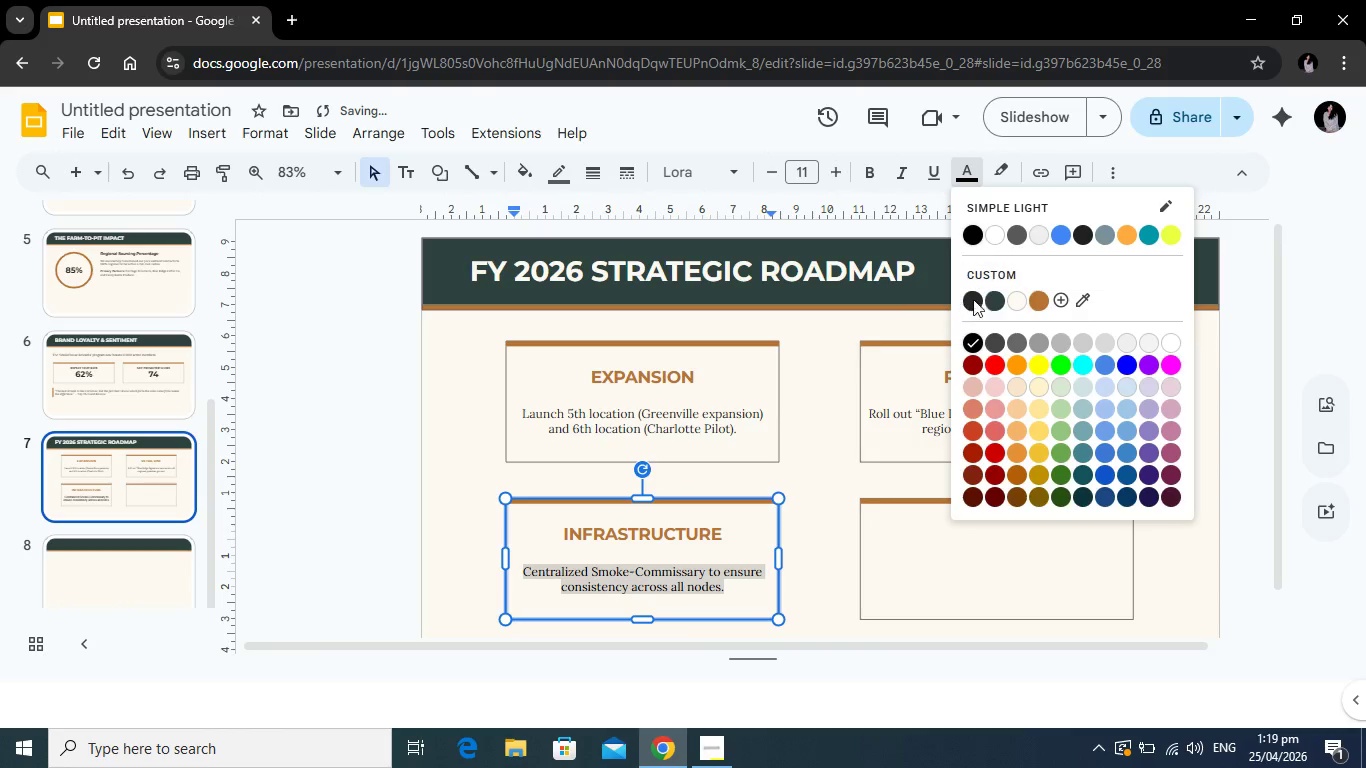 
left_click([979, 297])
 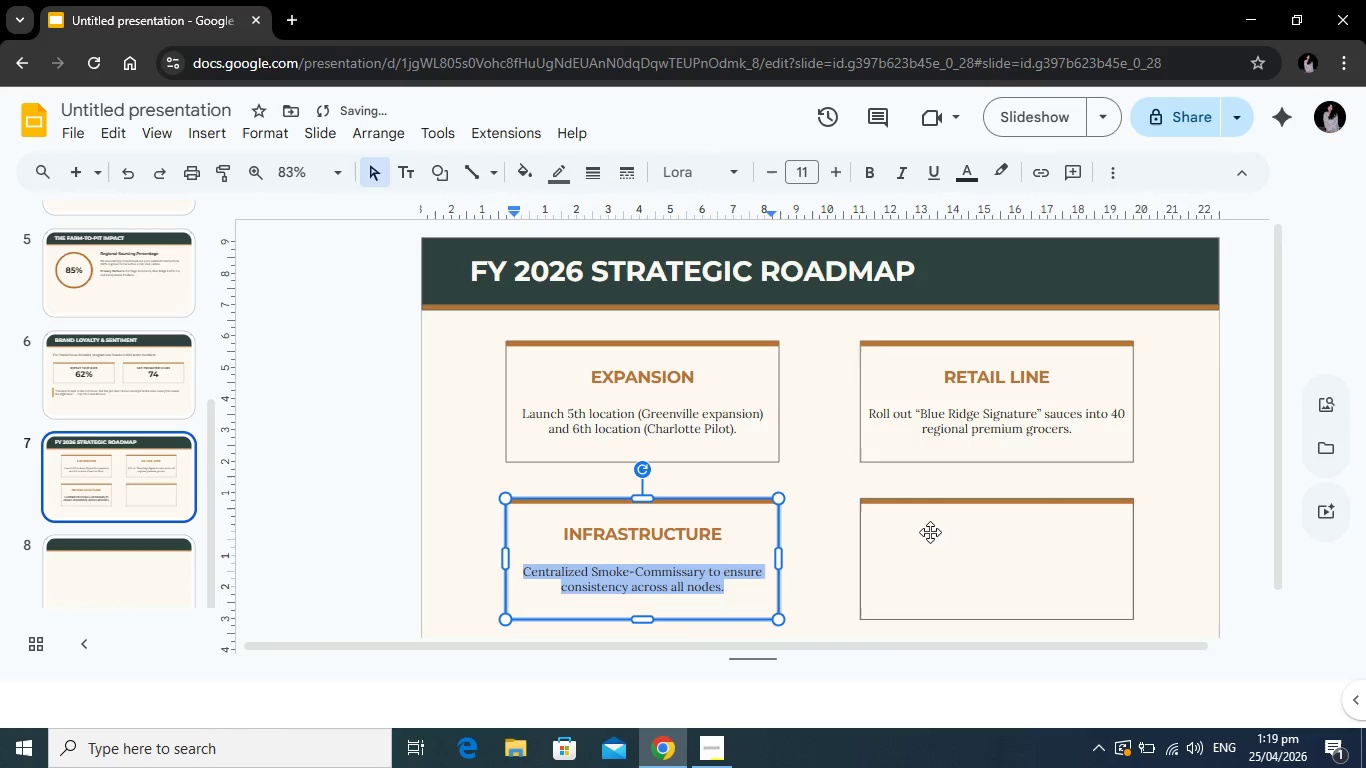 
left_click([930, 532])
 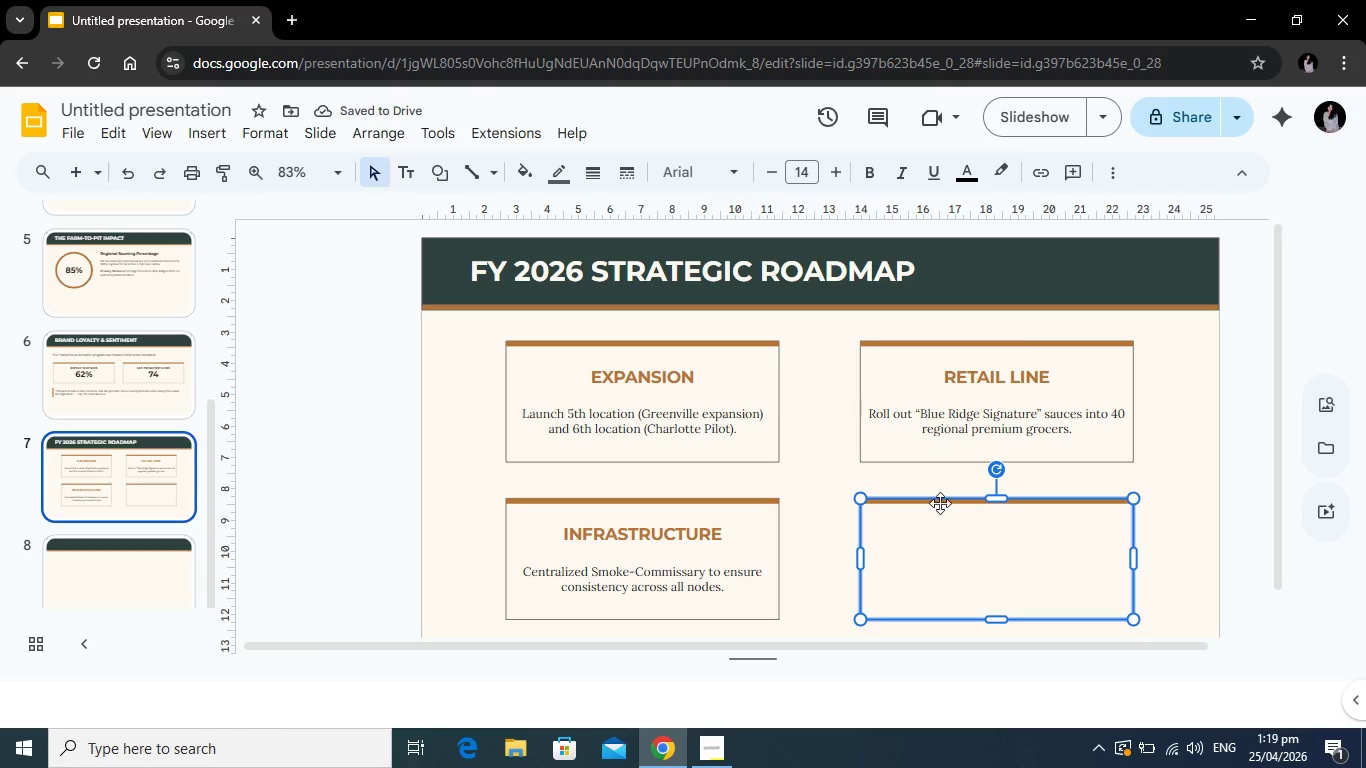 
type(PARTNERSHIP)
 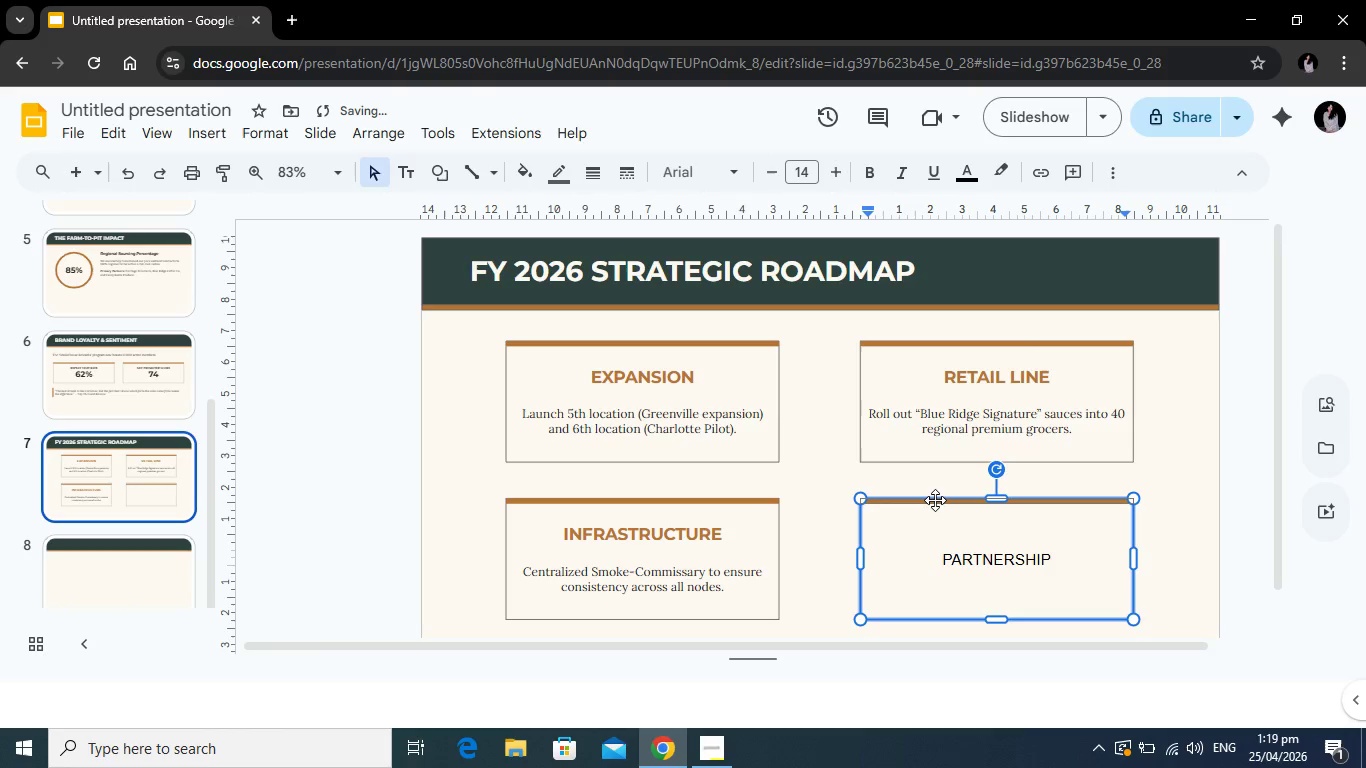 
key(Enter)
 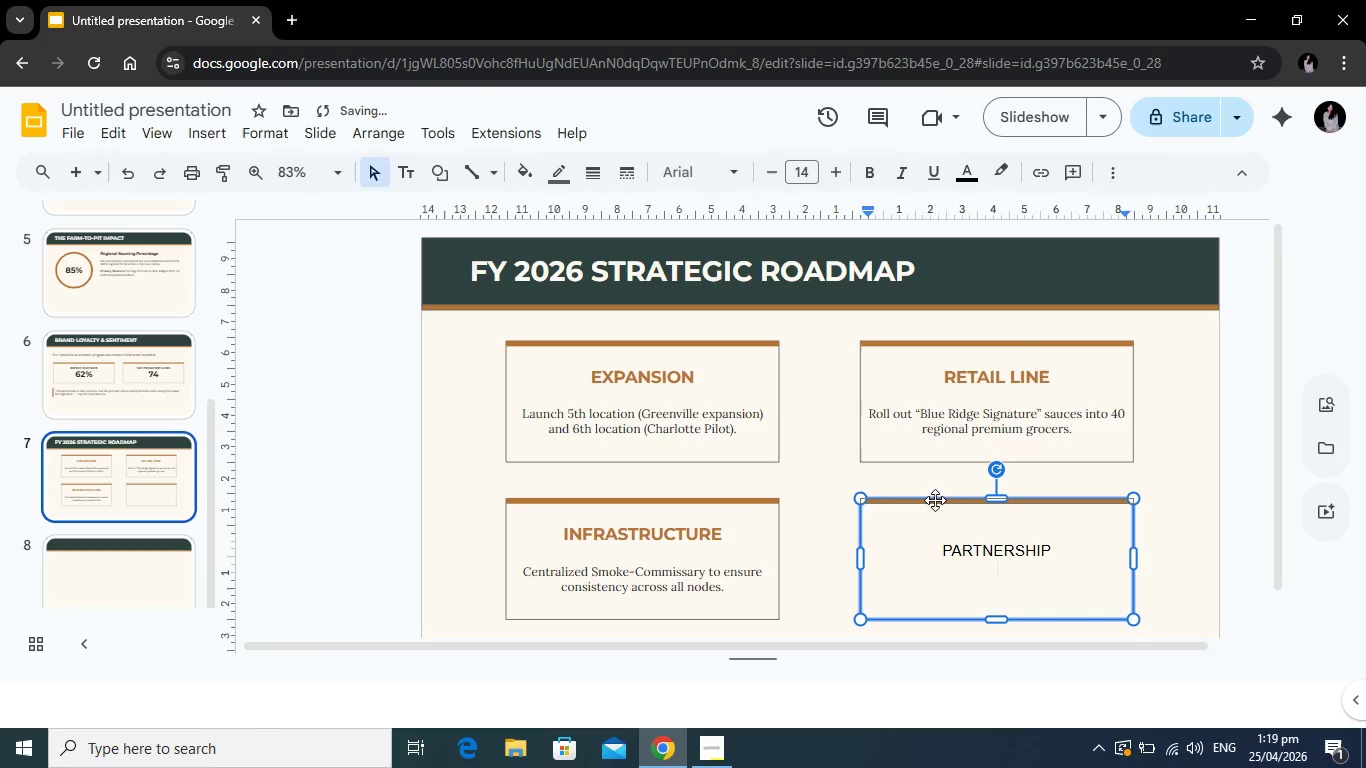 
type(eSTABLISH THE RIDGE )
key(Backspace)
key(Backspace)
key(Backspace)
key(Backspace)
key(Backspace)
key(Backspace)
key(Backspace)
key(Backspace)
type(Establish the Bk)
key(Backspace)
type(lue Ridge Agricultural Grant for new local farmers.)
 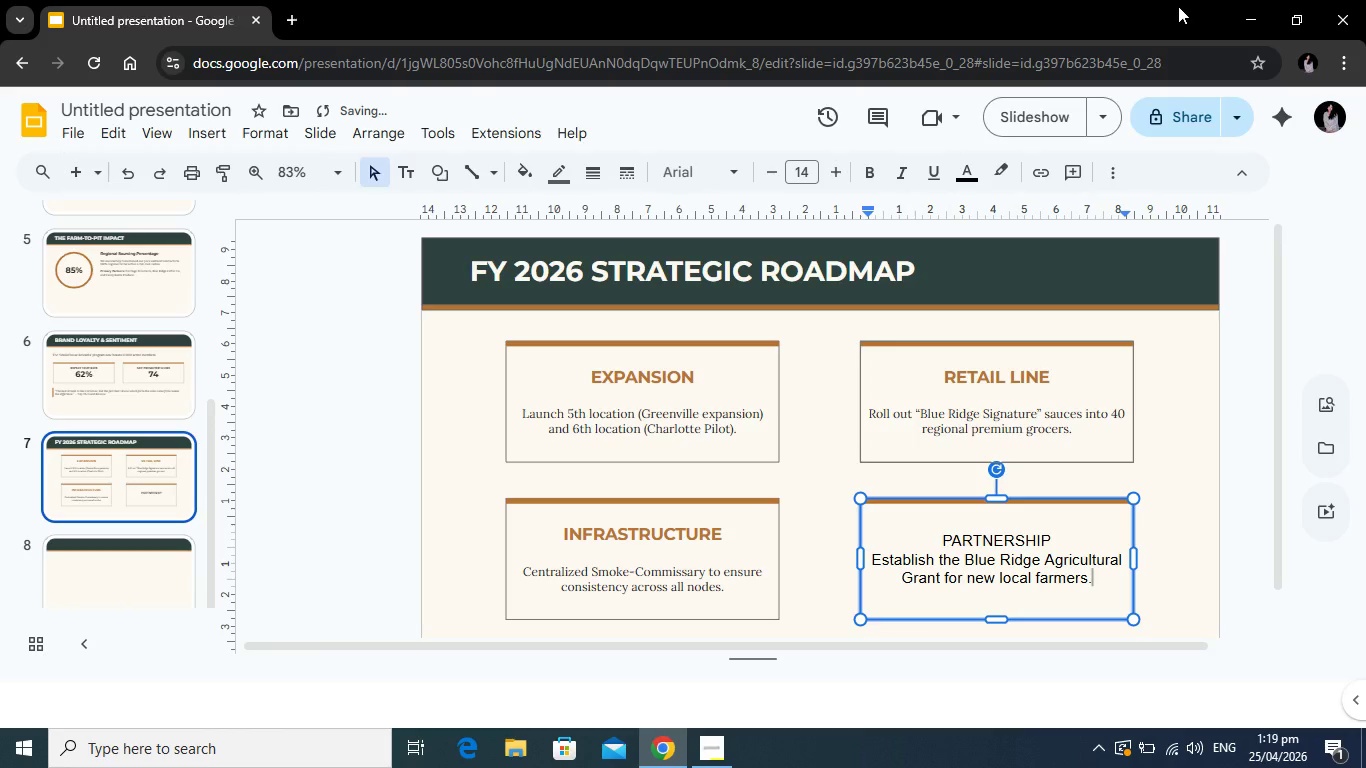 
left_click_drag(start_coordinate=[1062, 536], to_coordinate=[930, 540])
 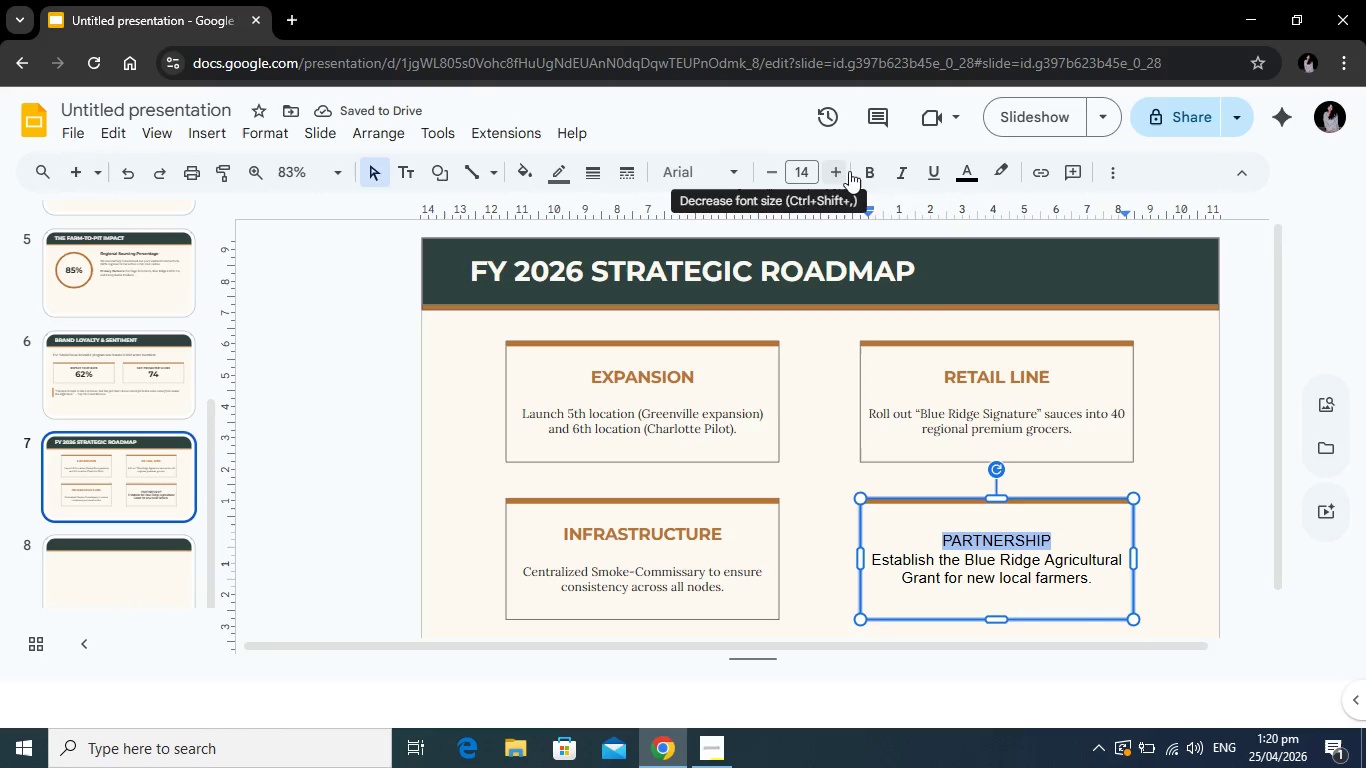 
left_click([839, 174])
 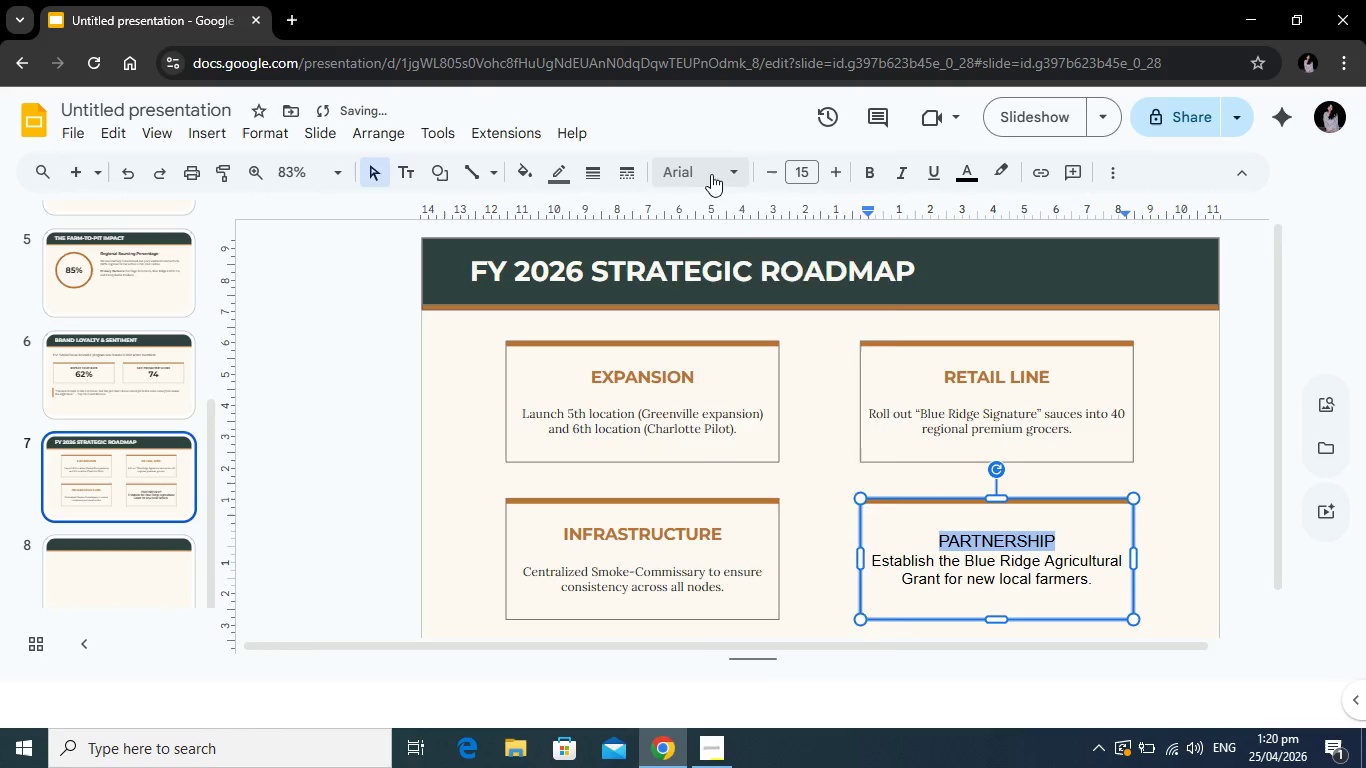 
left_click([711, 174])
 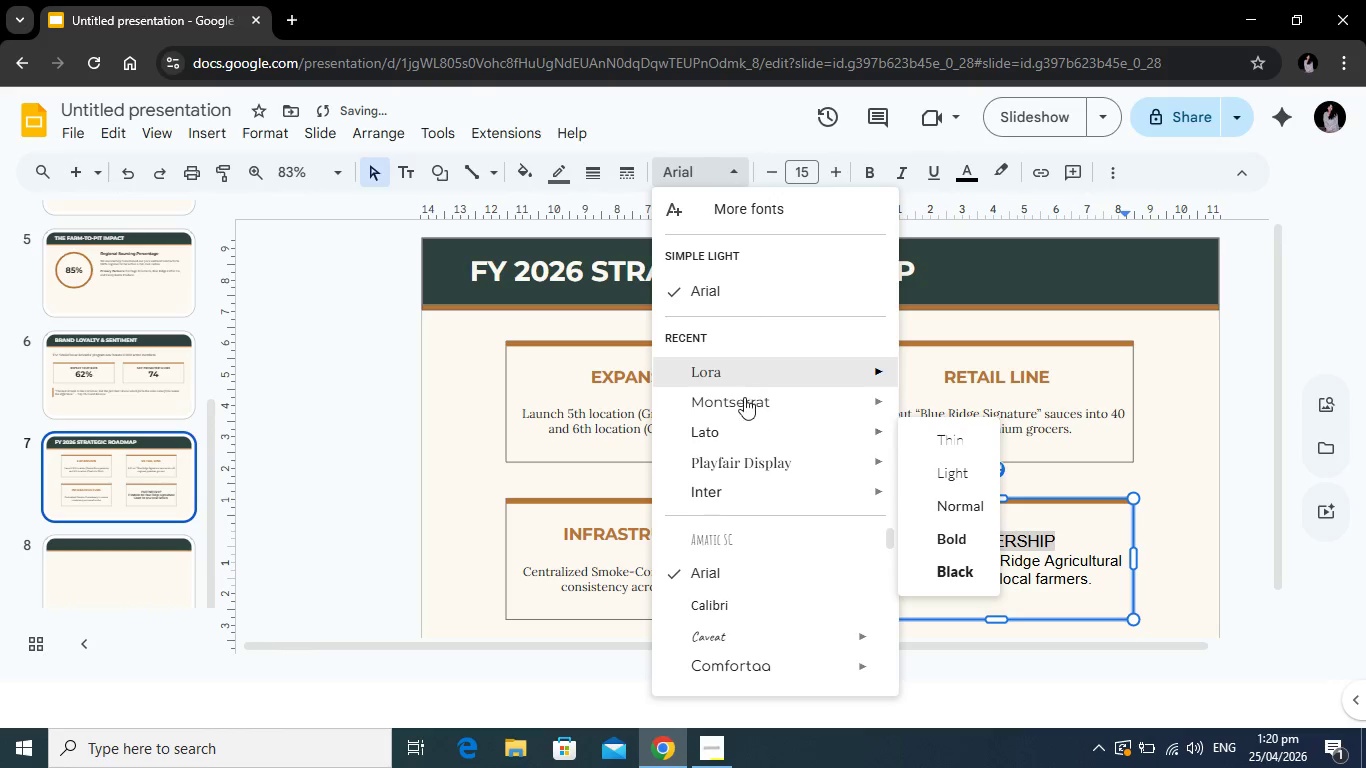 
left_click([744, 397])
 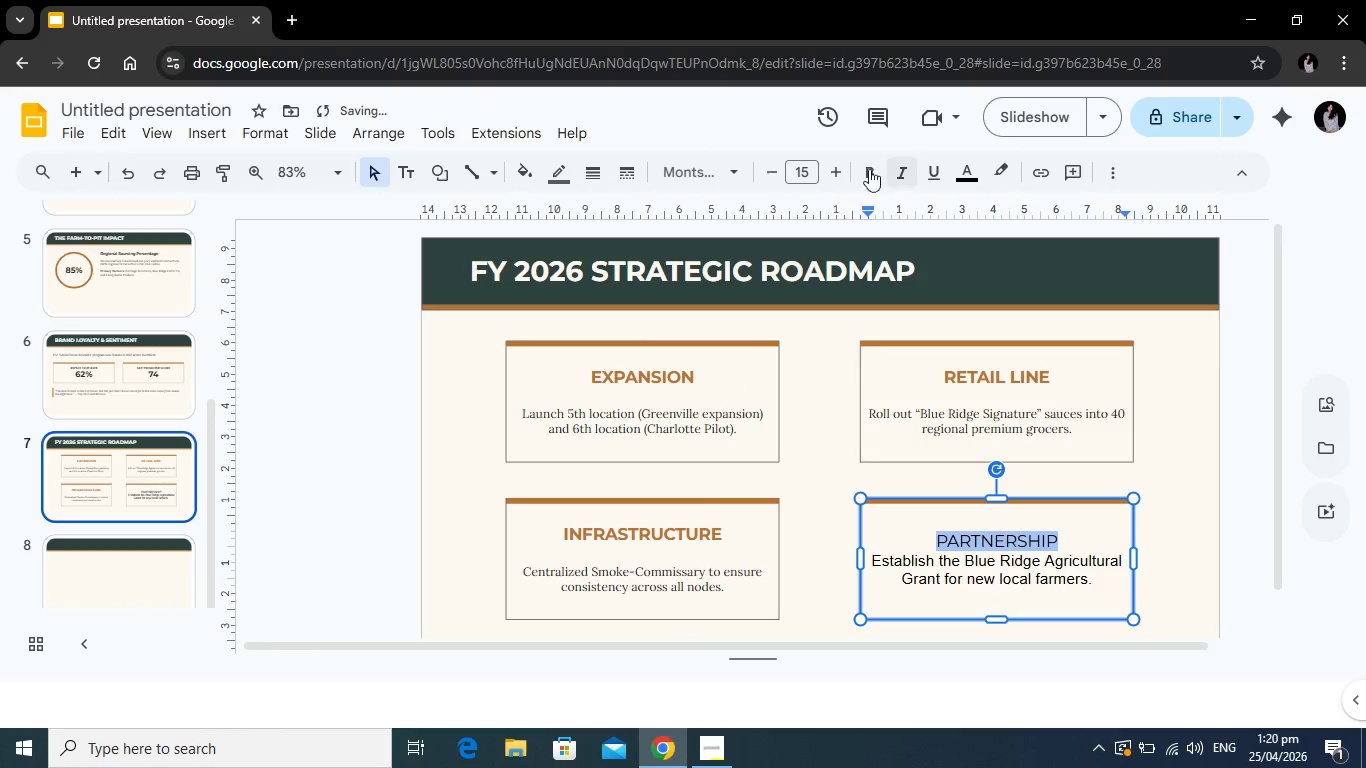 
left_click([865, 169])
 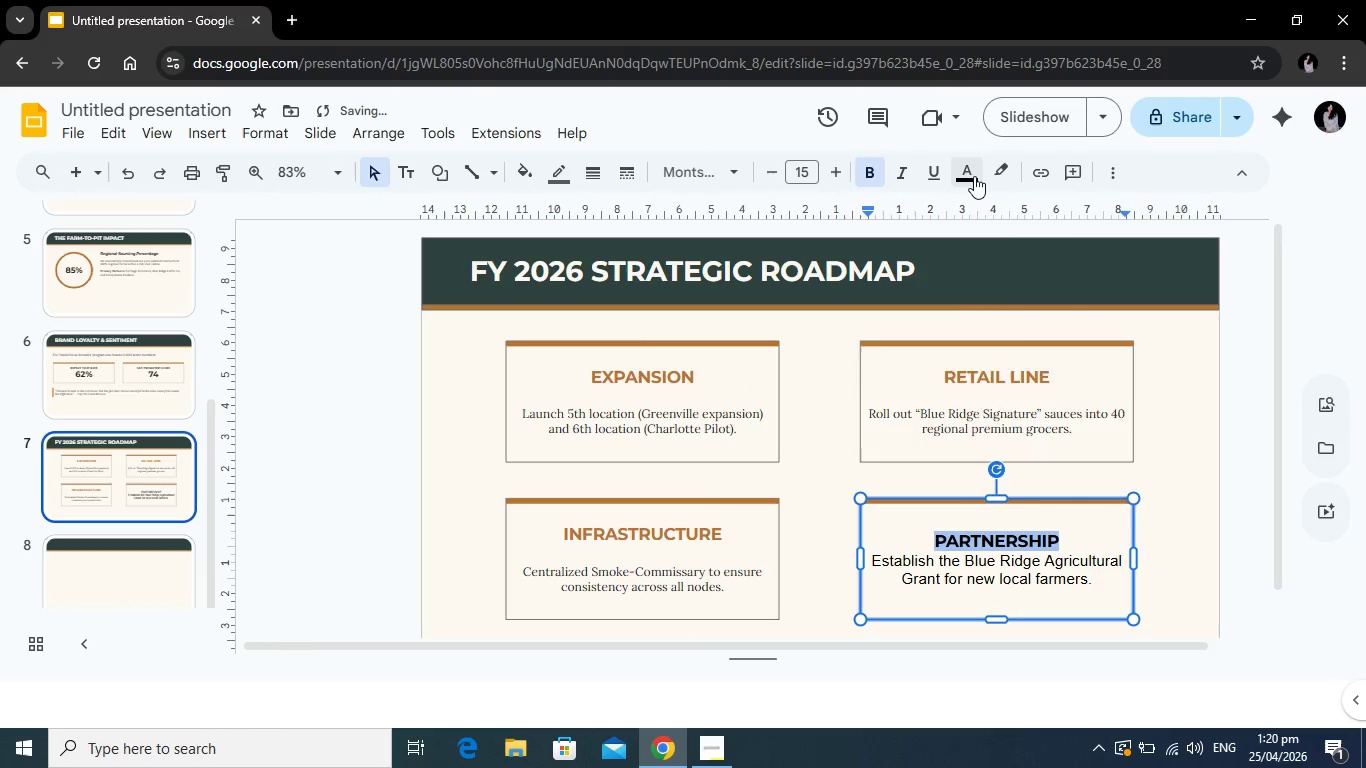 
left_click([974, 176])
 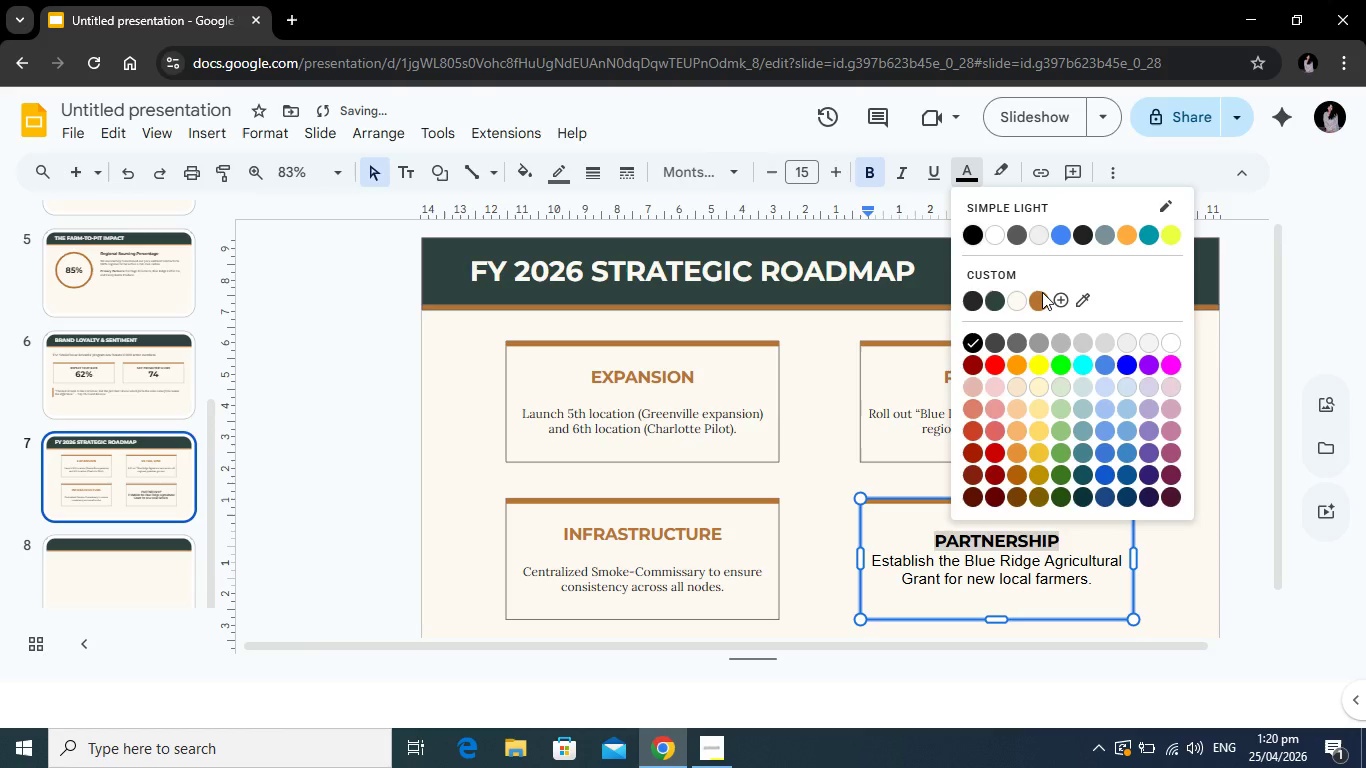 
left_click([1042, 292])
 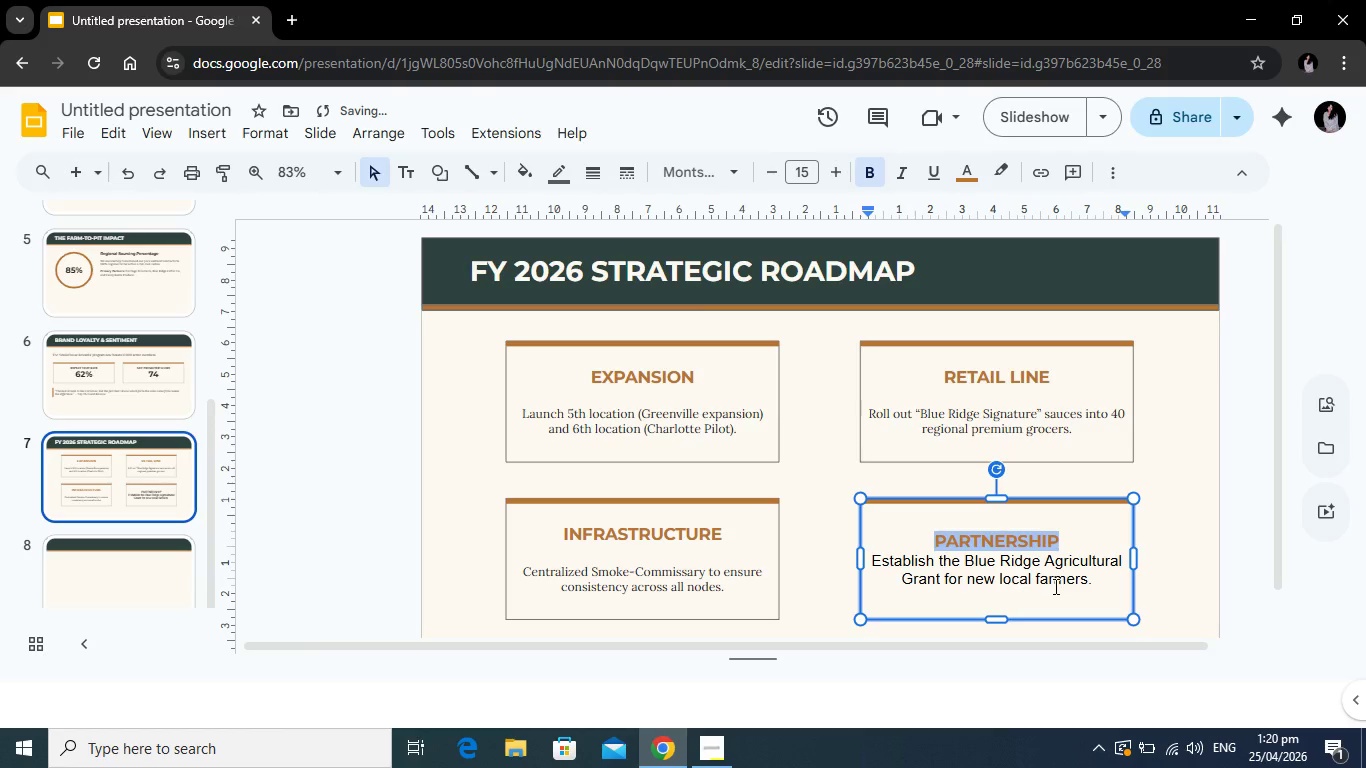 
left_click([1054, 586])
 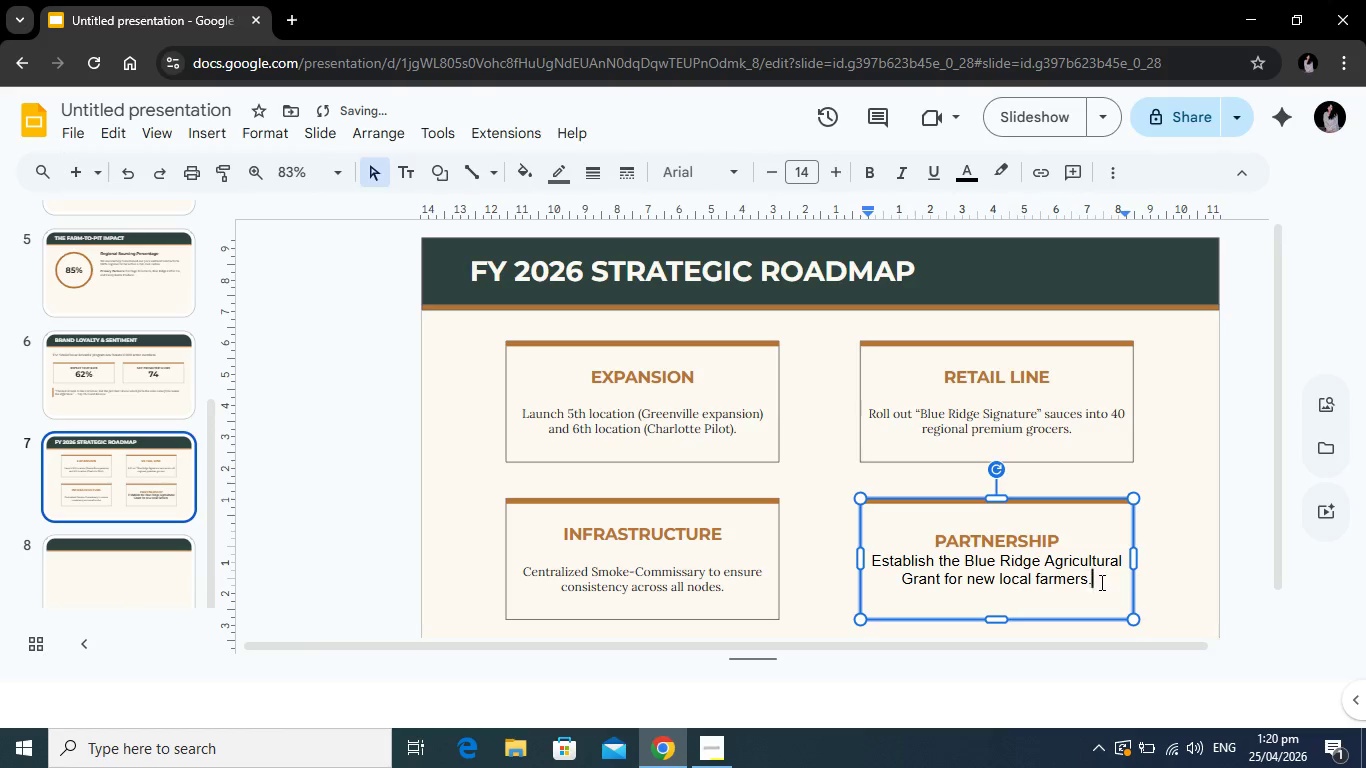 
left_click_drag(start_coordinate=[1100, 582], to_coordinate=[873, 564])
 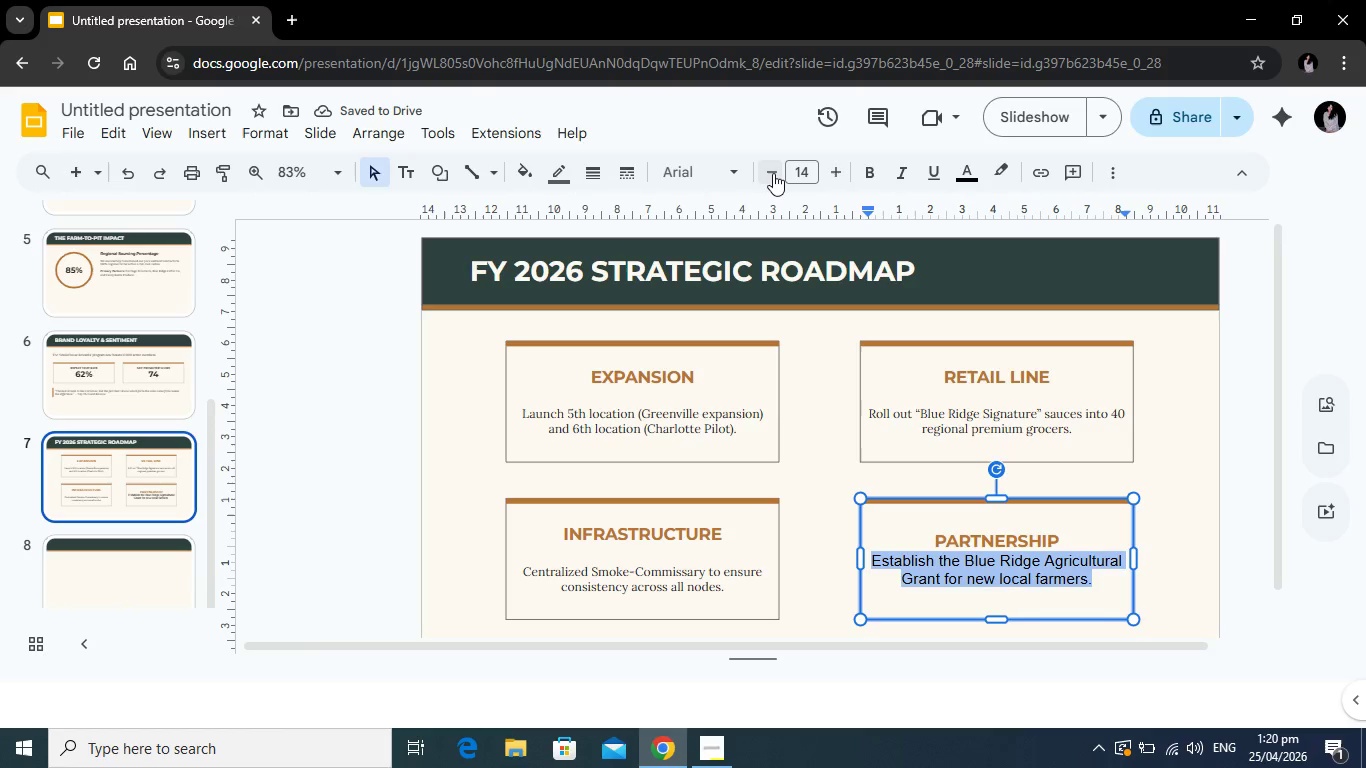 
left_click([773, 173])
 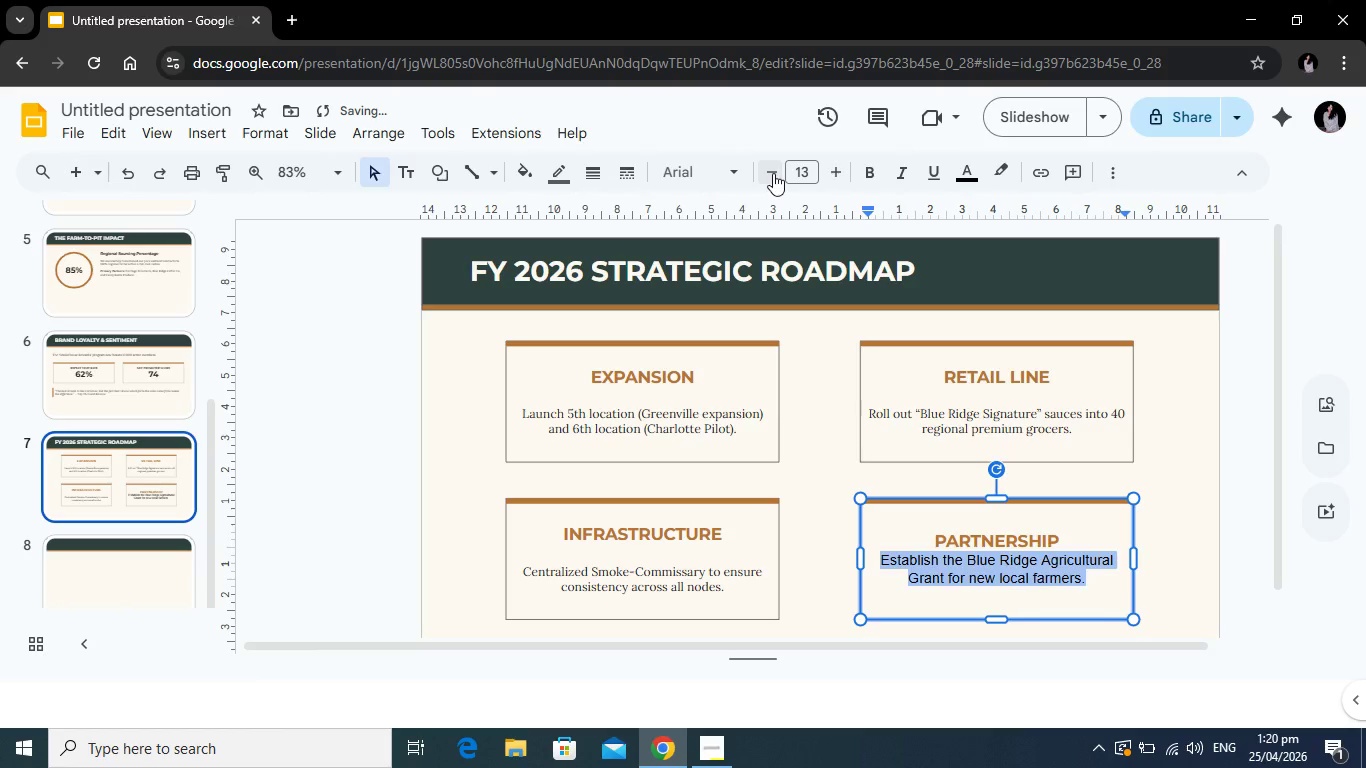 
left_click([773, 173])
 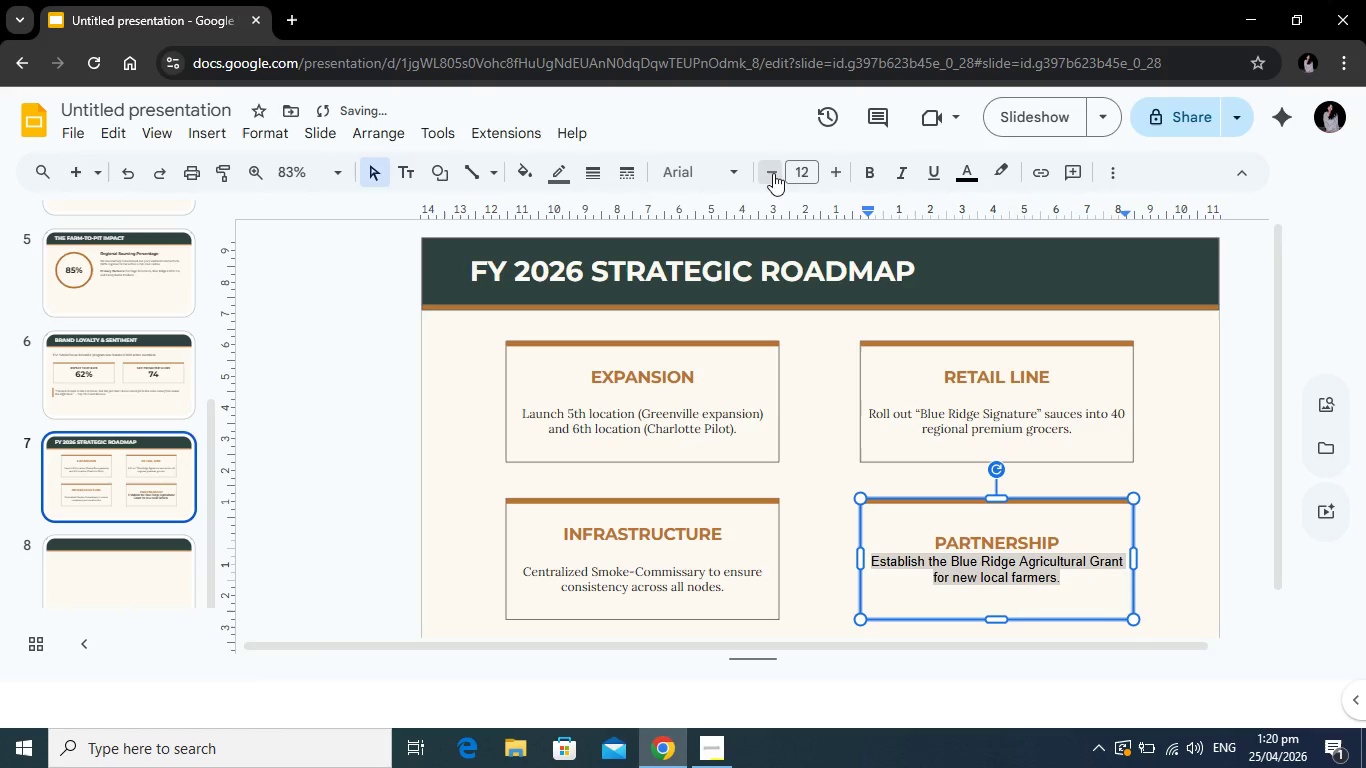 
left_click([773, 173])
 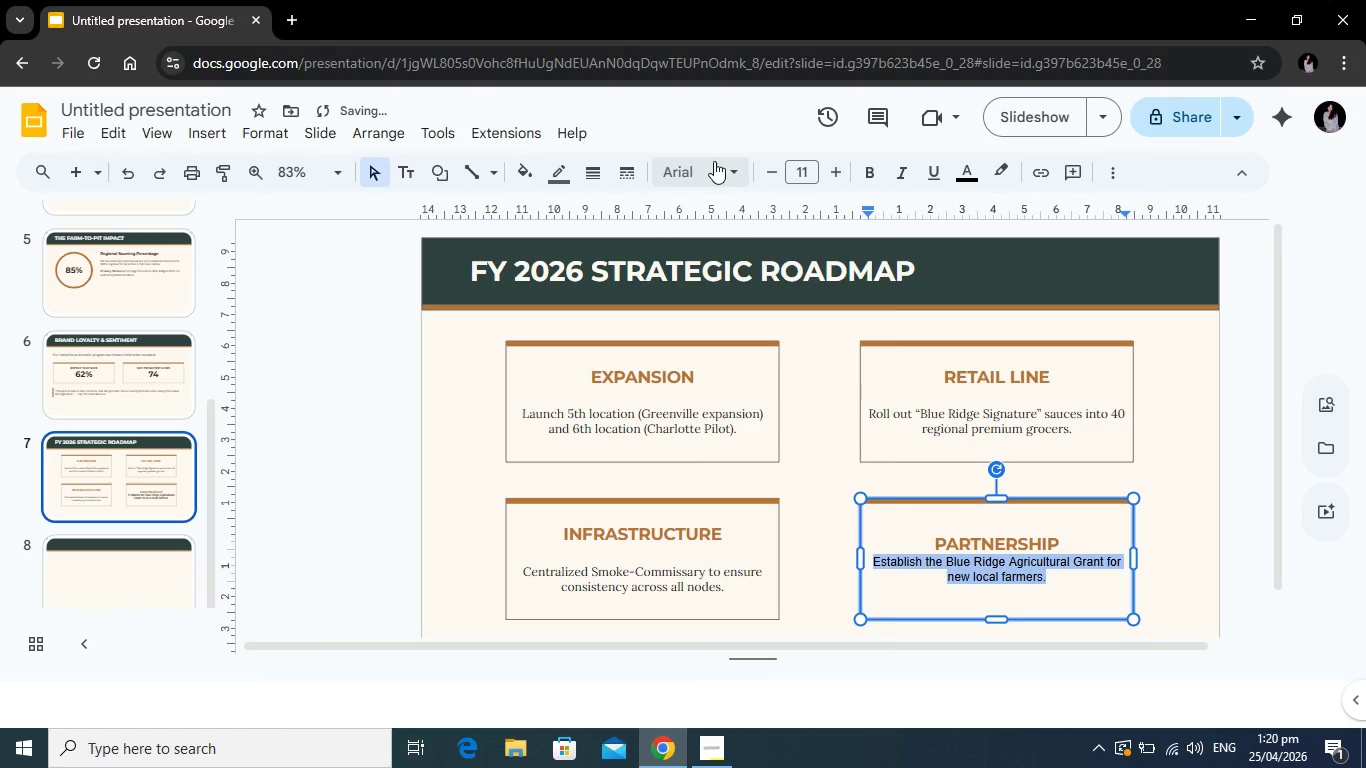 
left_click([714, 161])
 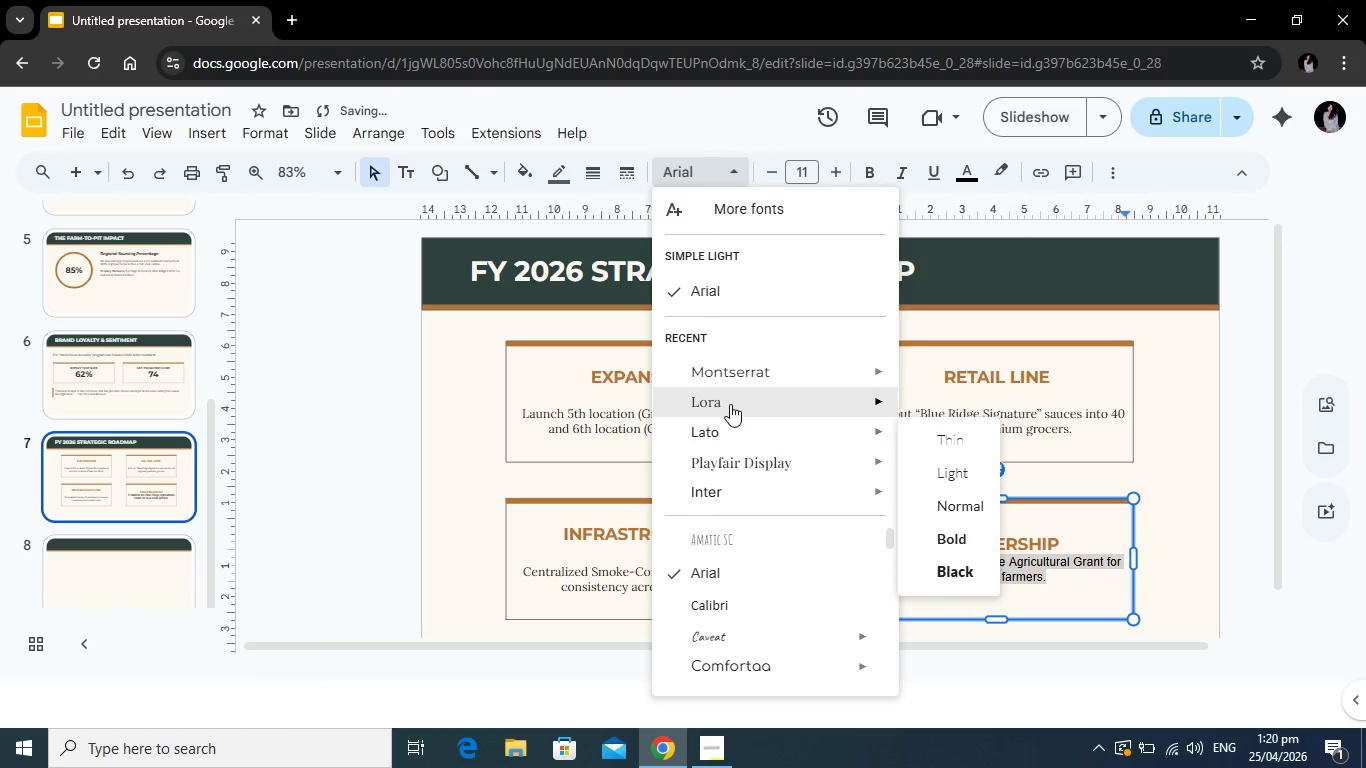 
left_click([730, 404])
 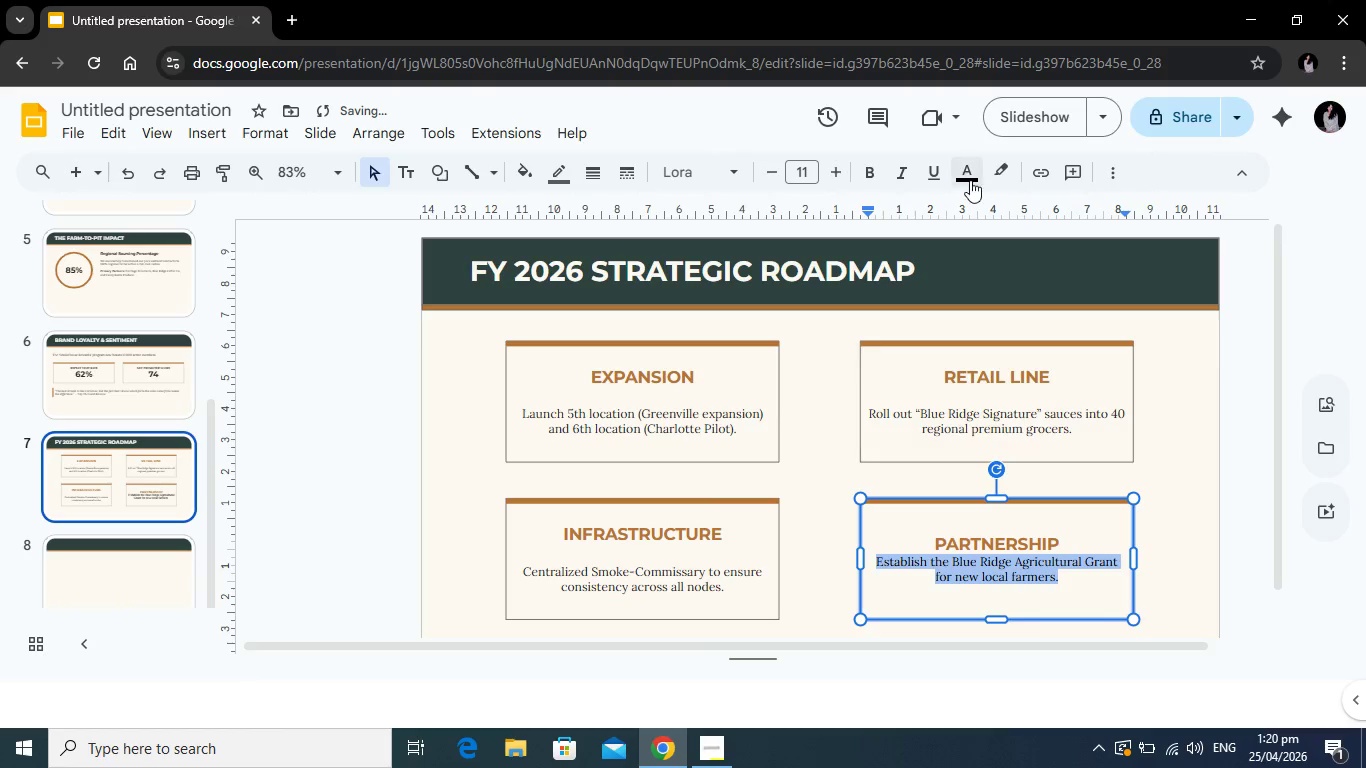 
left_click([971, 180])
 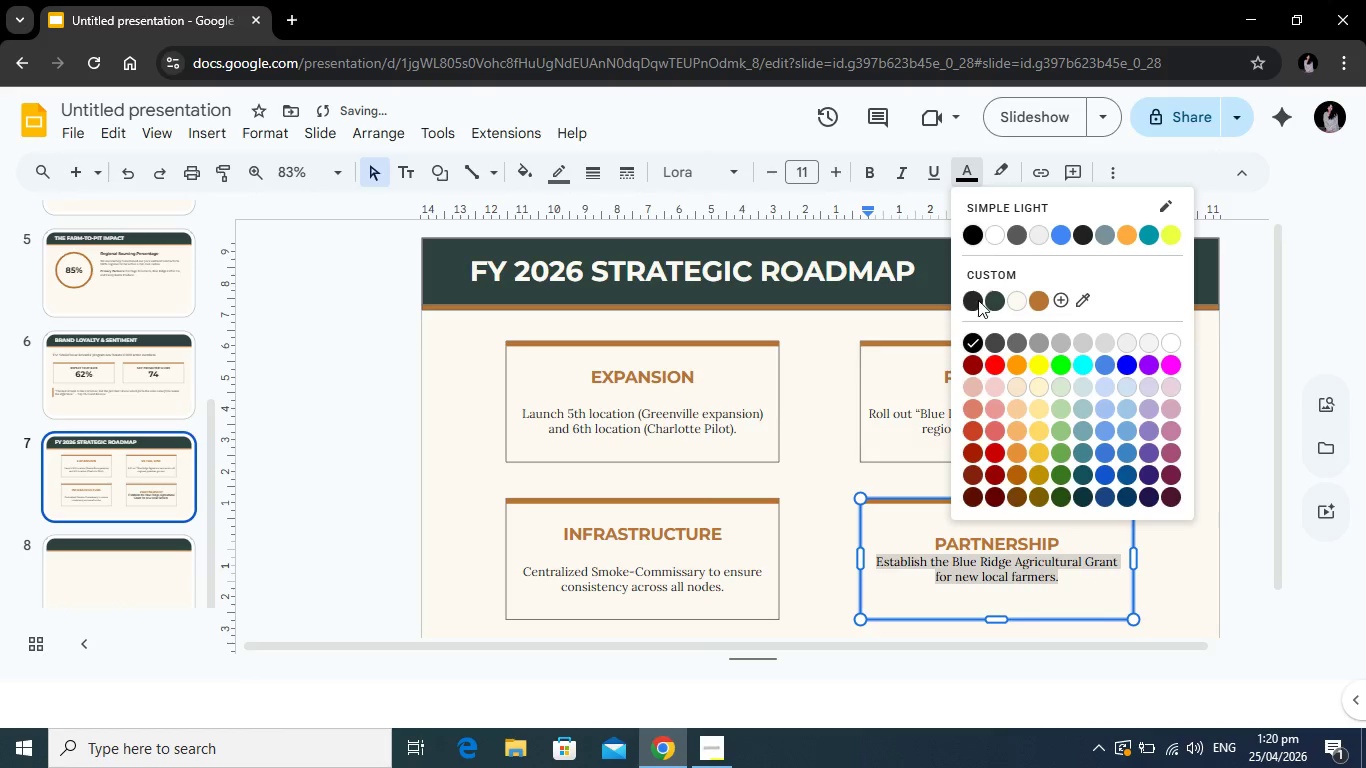 
left_click([976, 299])
 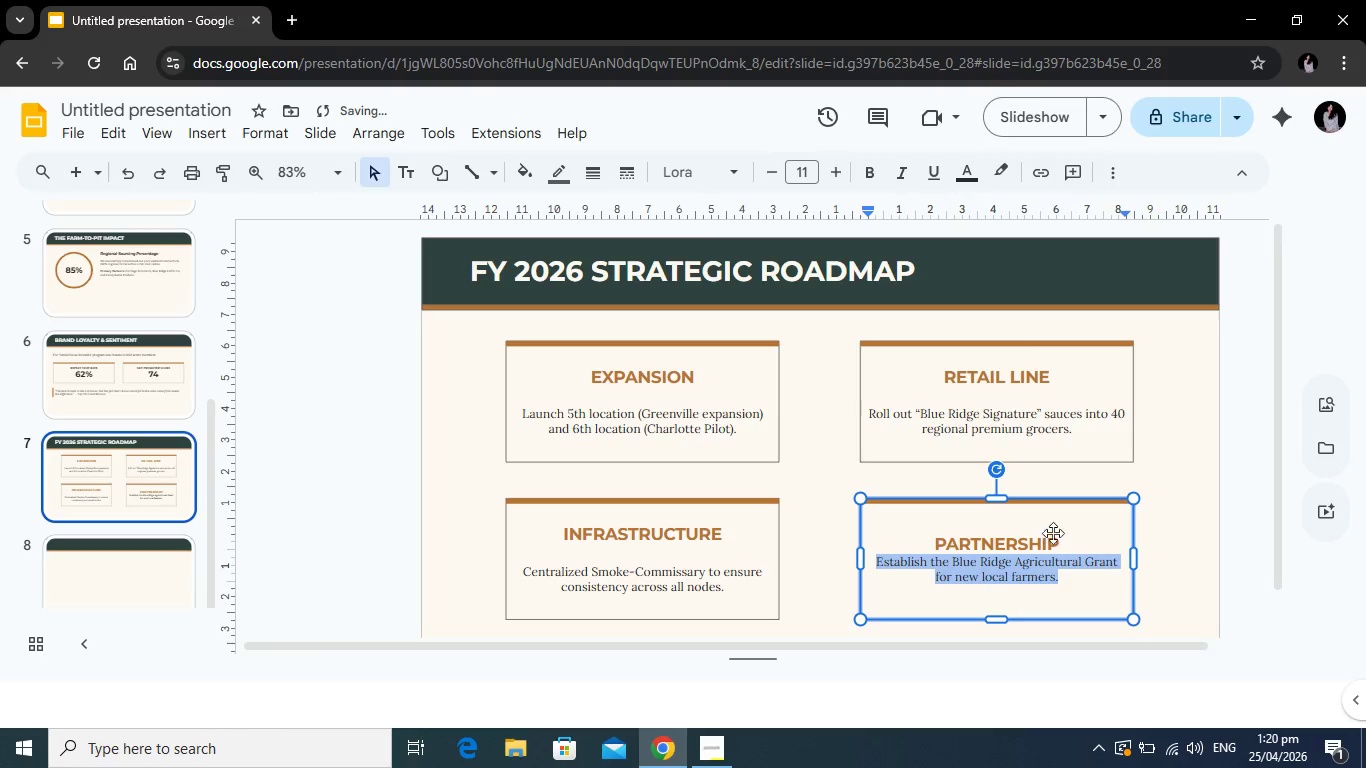 
left_click([1096, 587])
 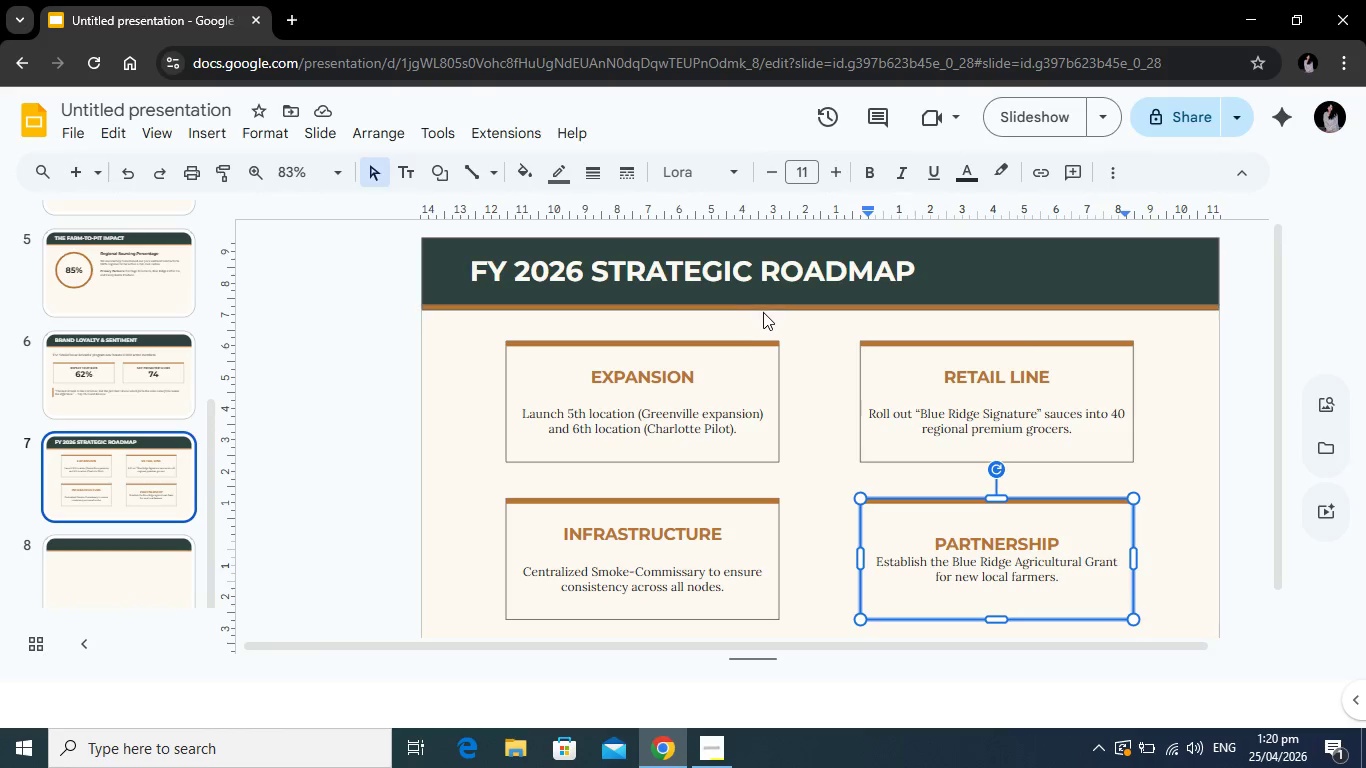 
wait(10.78)
 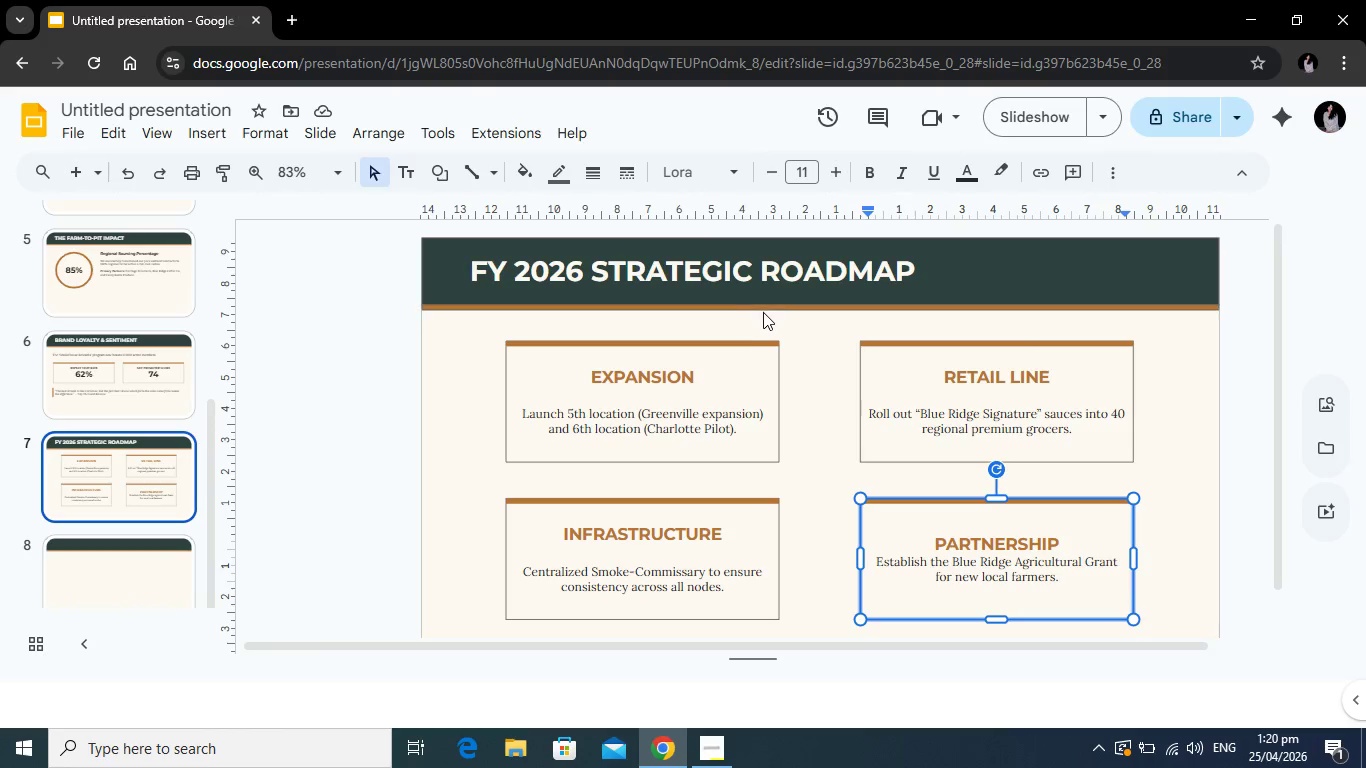 
left_click([818, 272])
 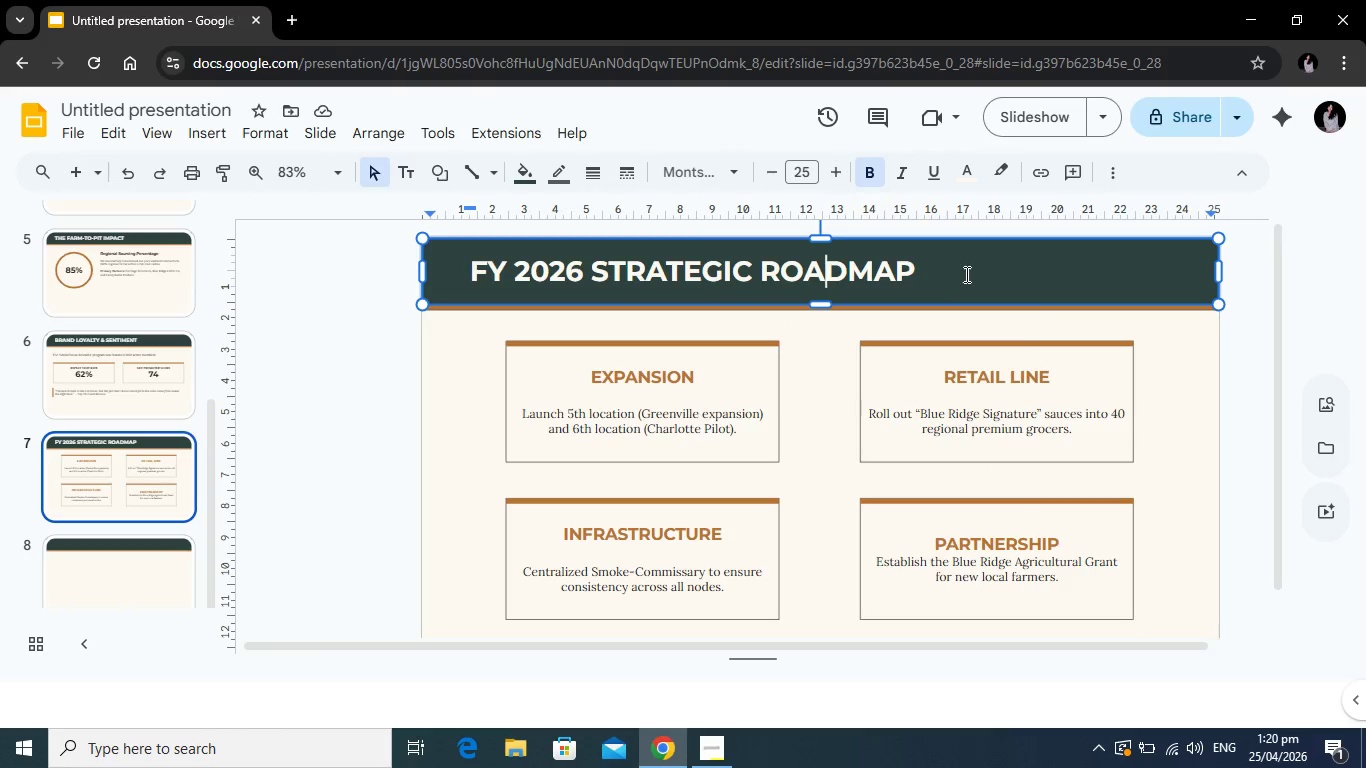 
left_click_drag(start_coordinate=[957, 272], to_coordinate=[468, 260])
 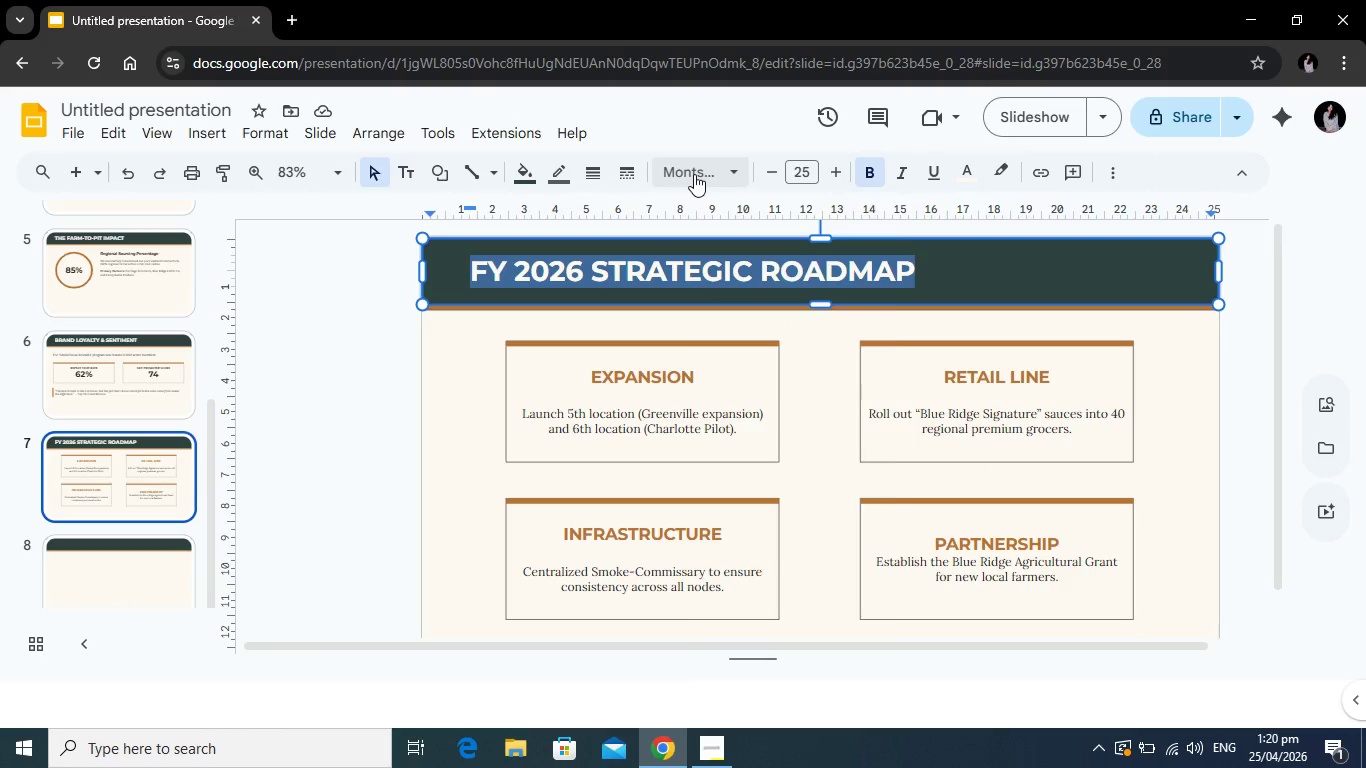 
left_click([694, 174])
 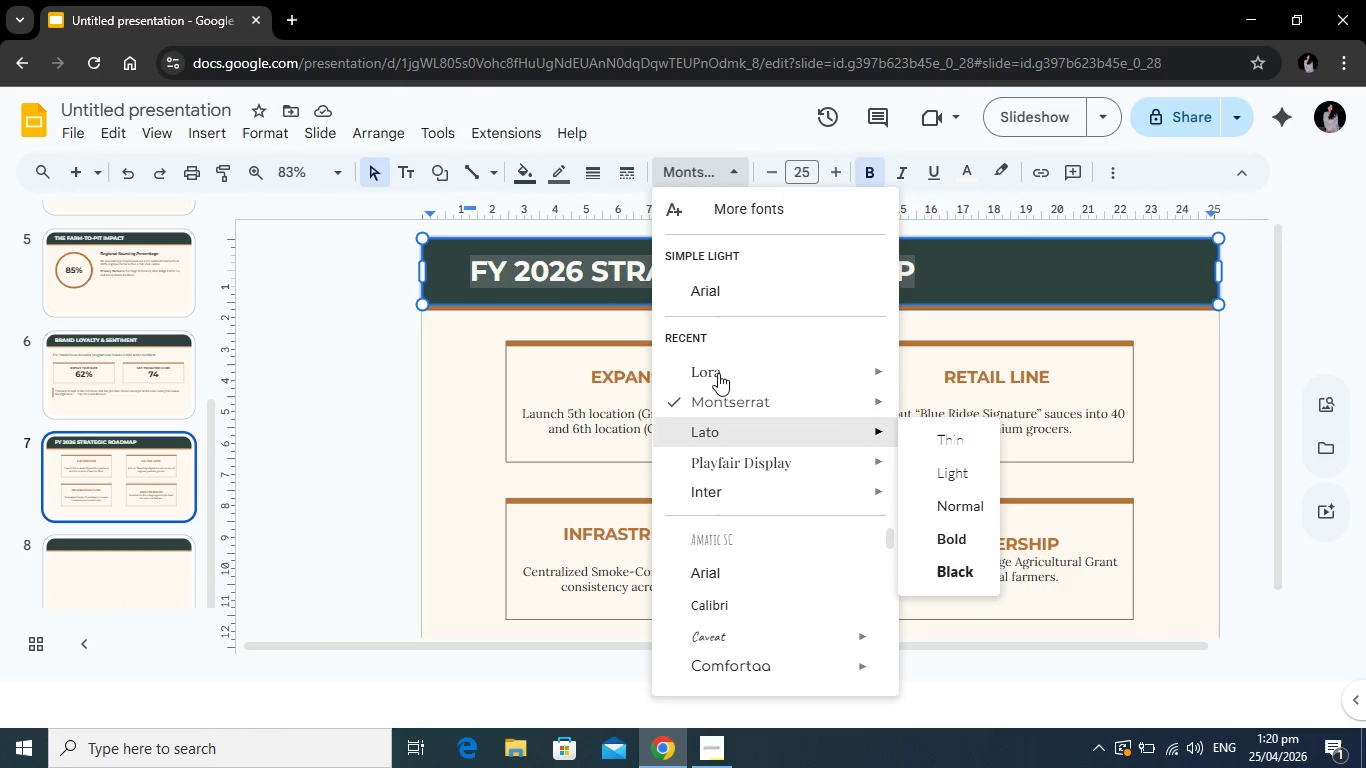 
left_click([718, 371])
 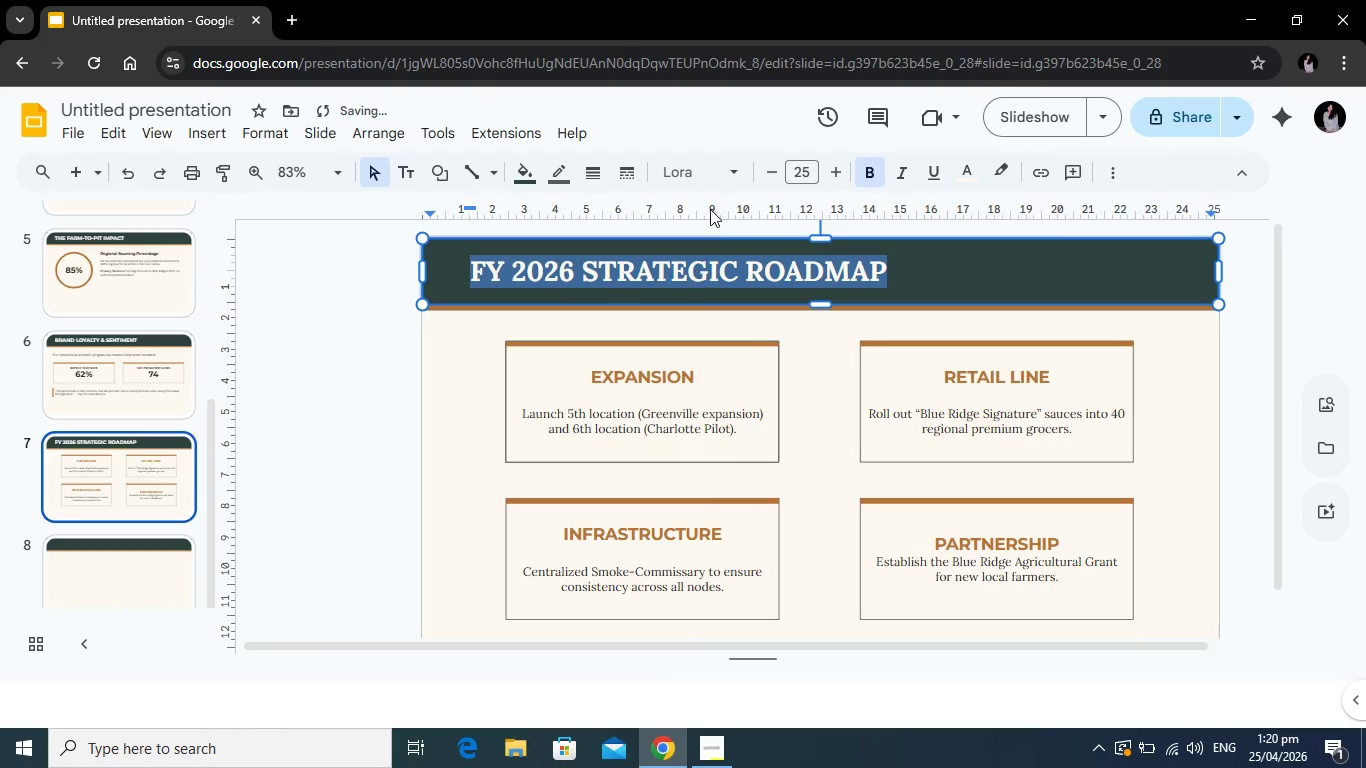 
mouse_move([742, 183])
 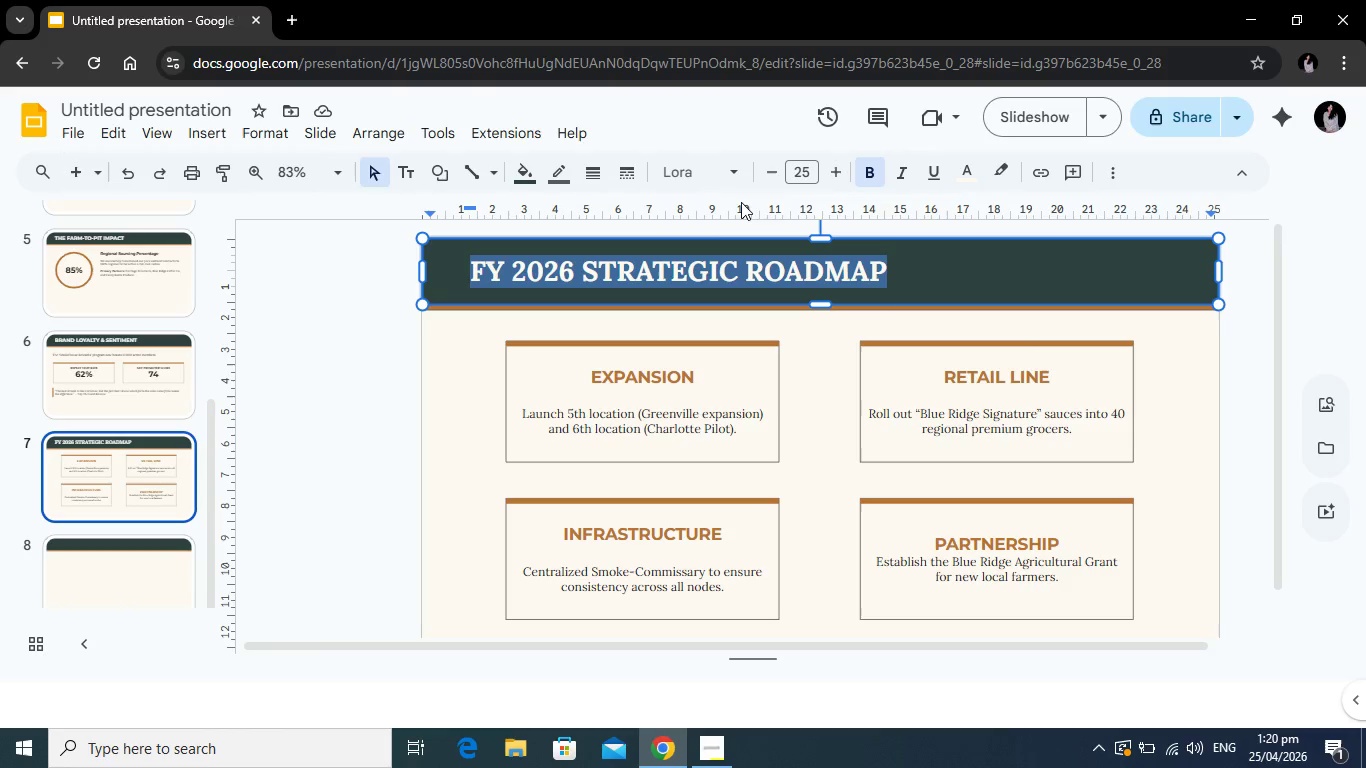 
left_click([744, 175])
 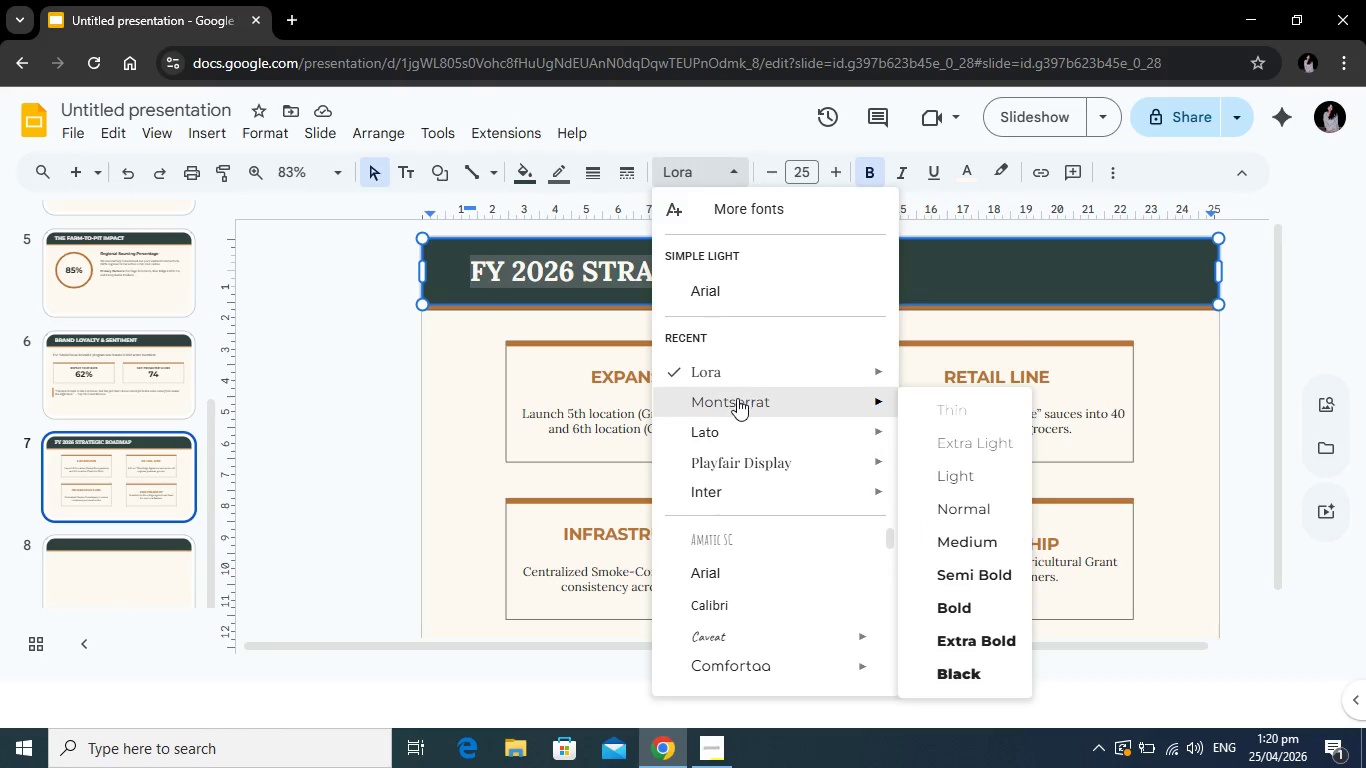 
left_click([737, 399])
 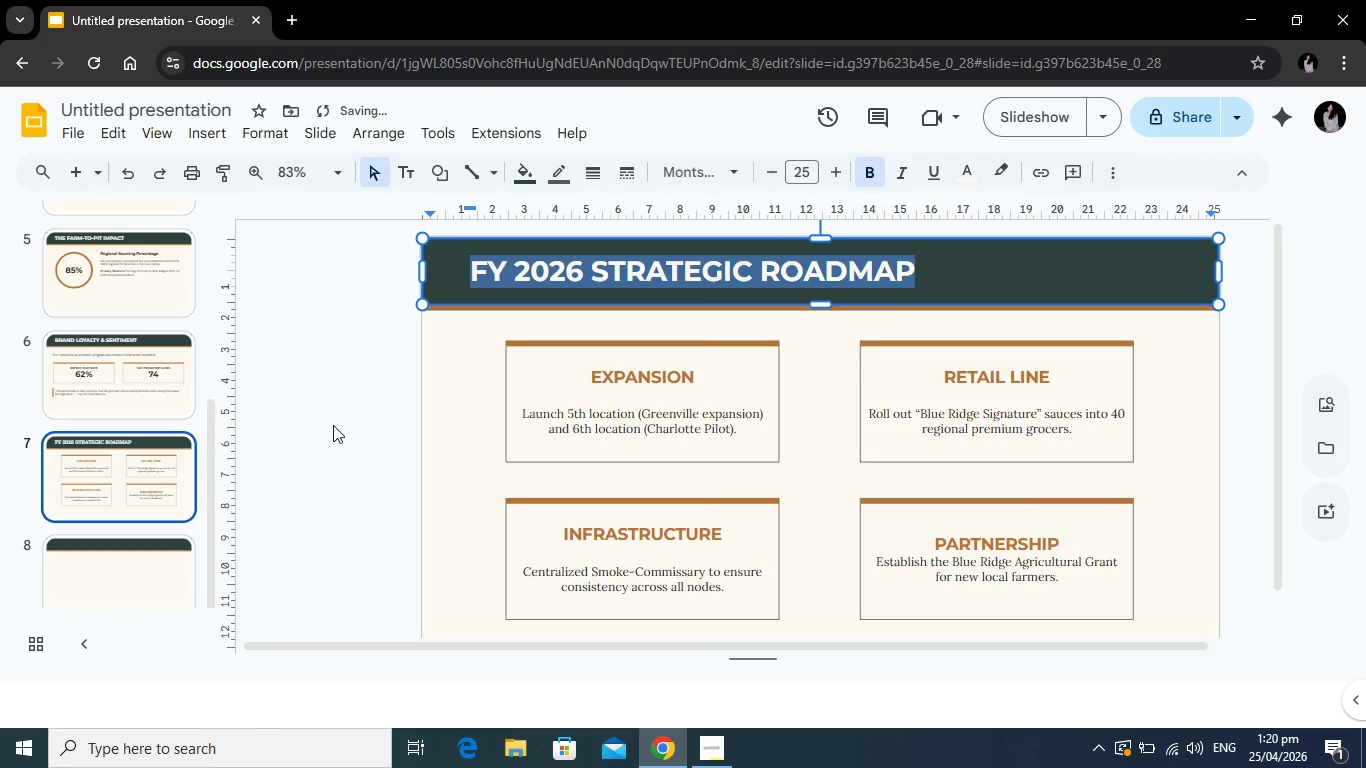 
left_click([333, 425])
 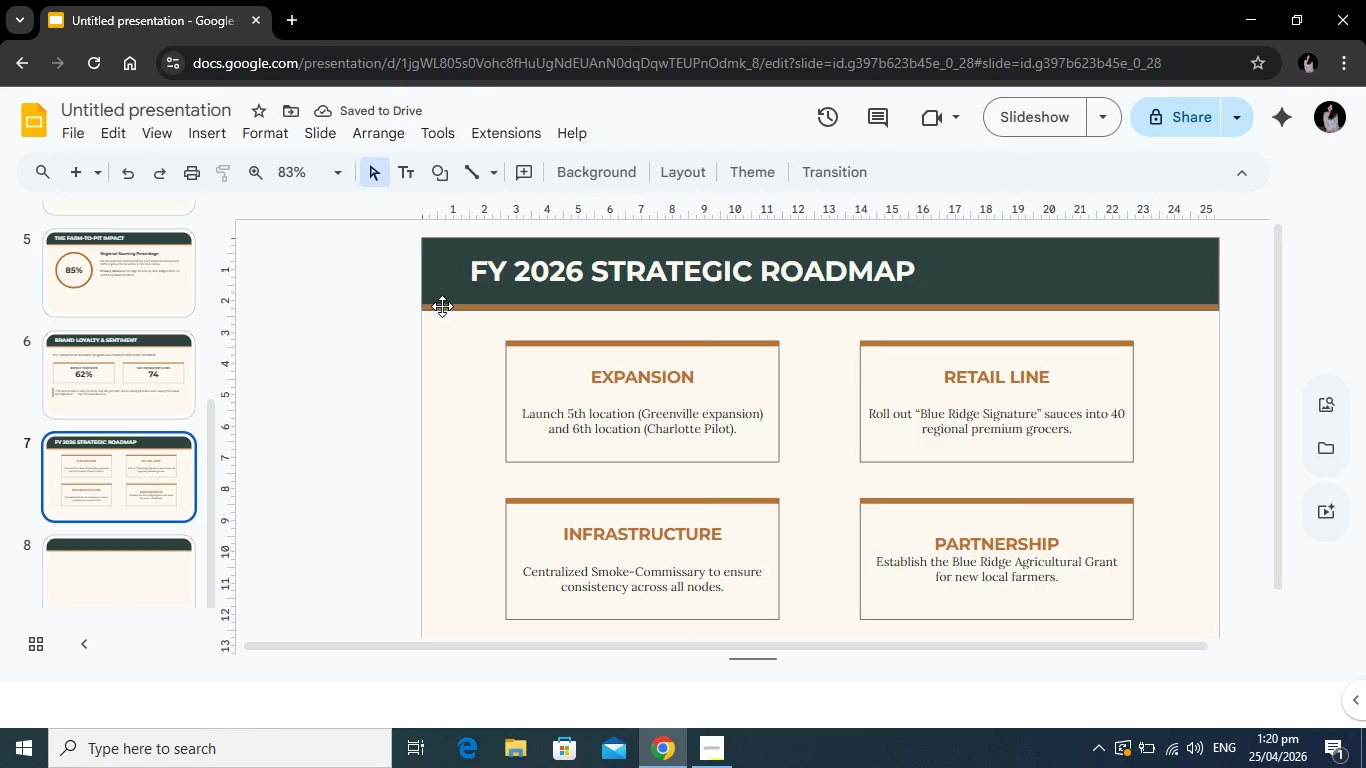 
left_click([461, 307])
 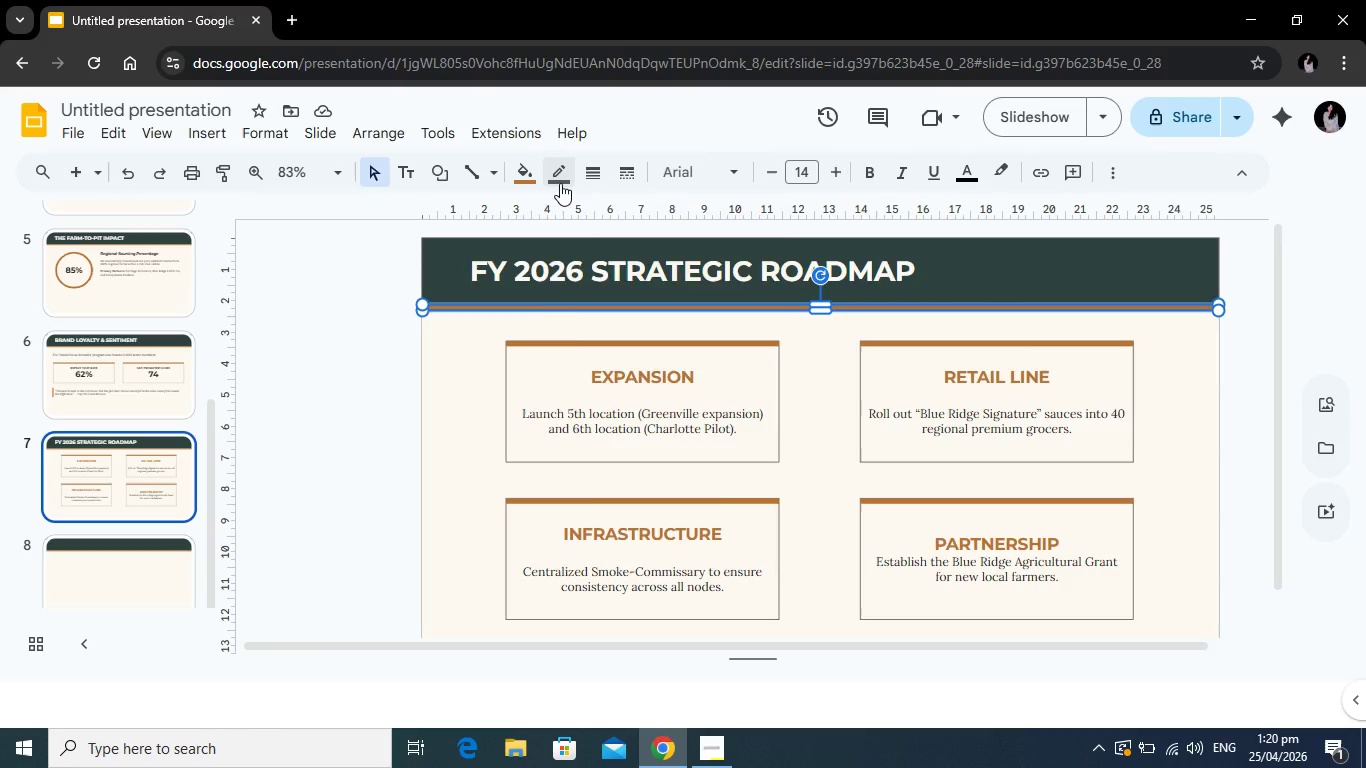 
left_click([560, 179])
 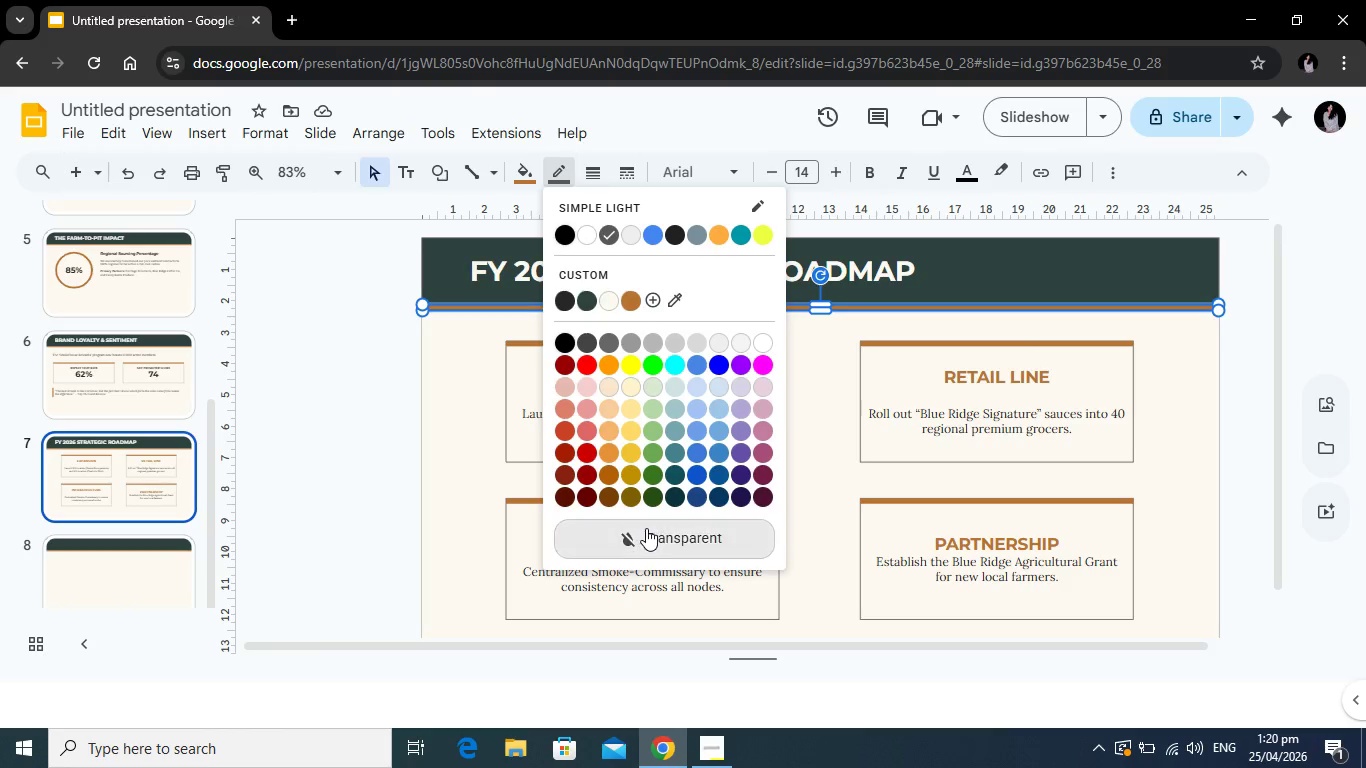 
left_click([646, 528])
 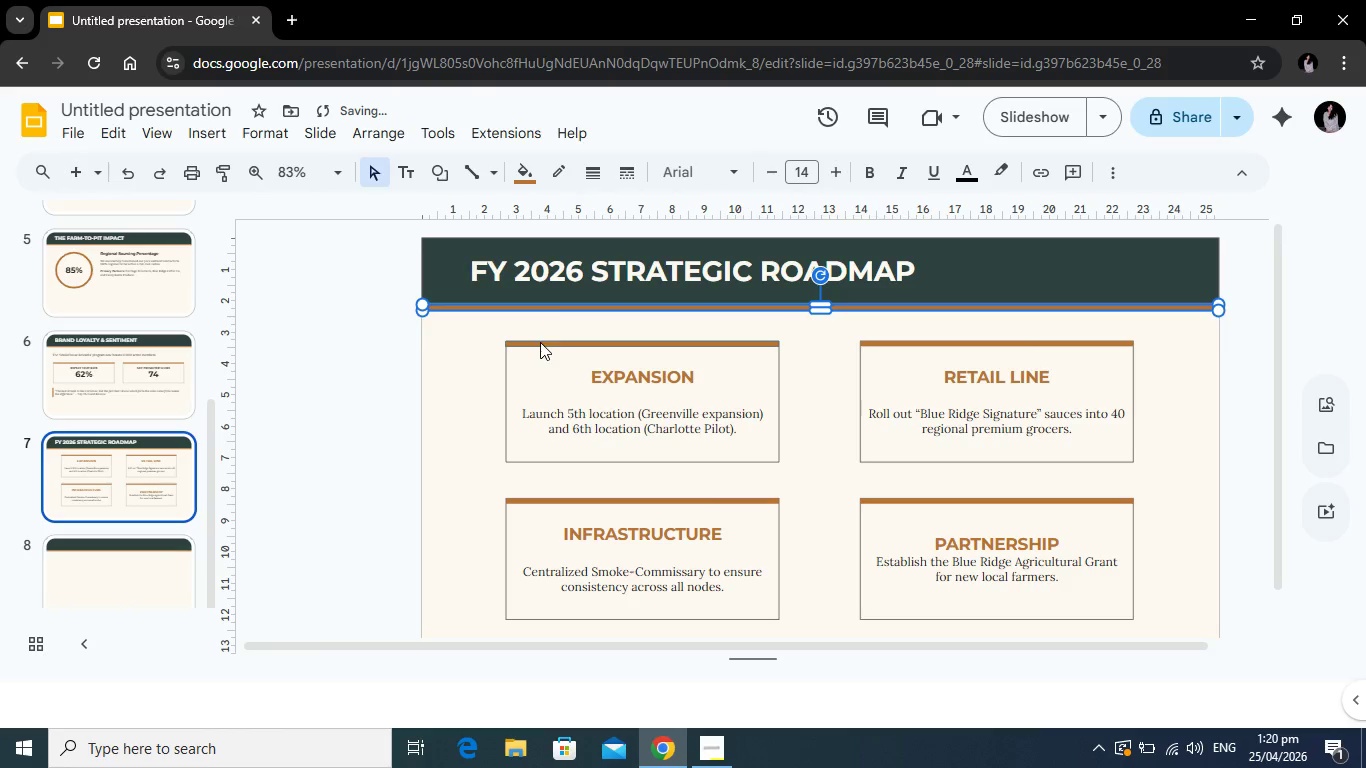 
left_click([540, 342])
 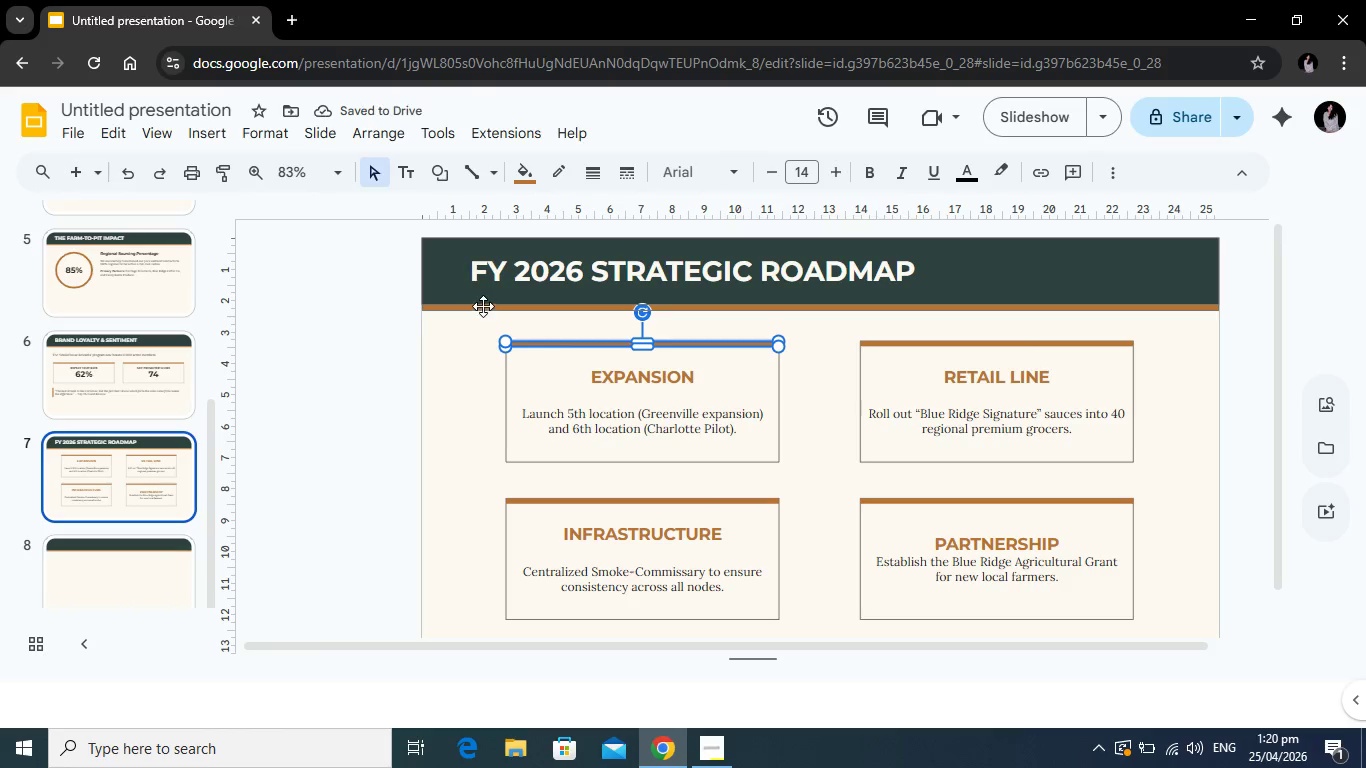 
left_click([324, 372])
 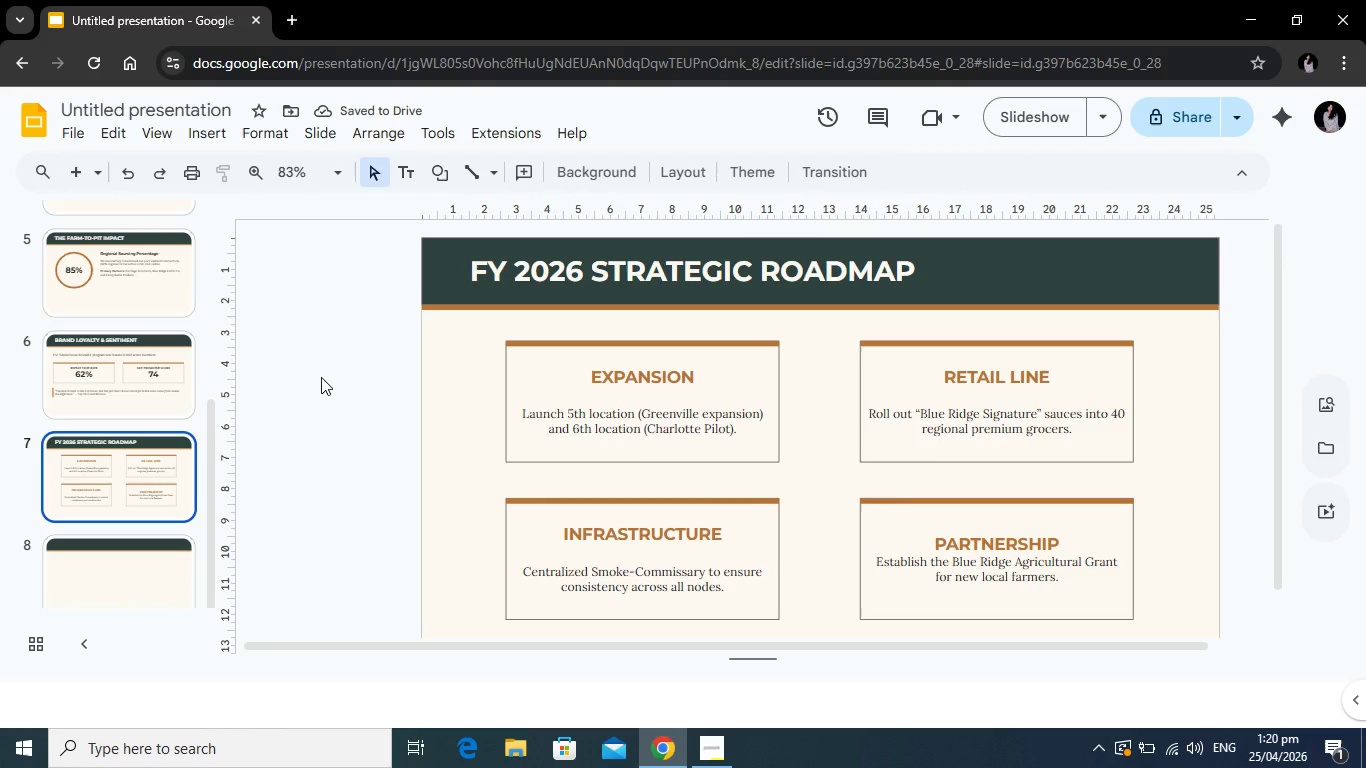 
scroll: coordinate [321, 377], scroll_direction: down, amount: 1.0
 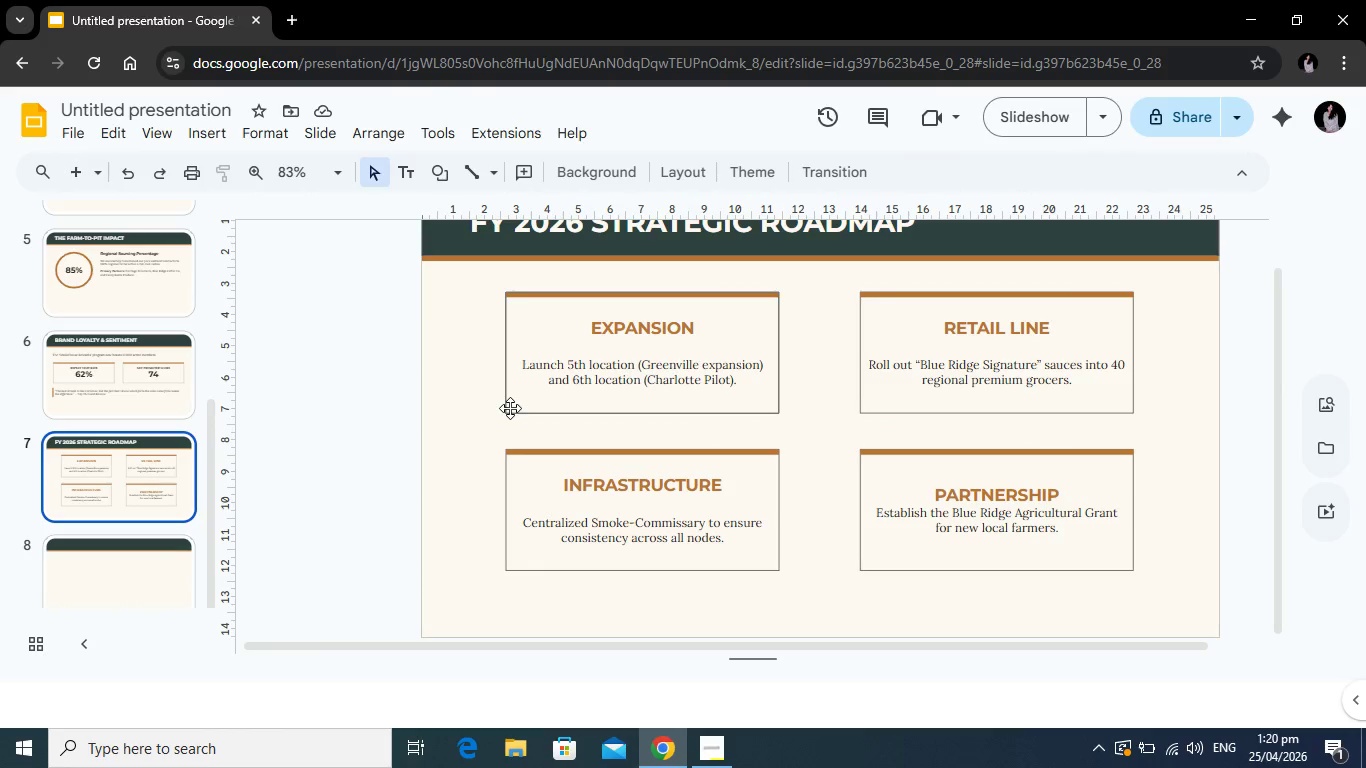 
left_click([510, 408])
 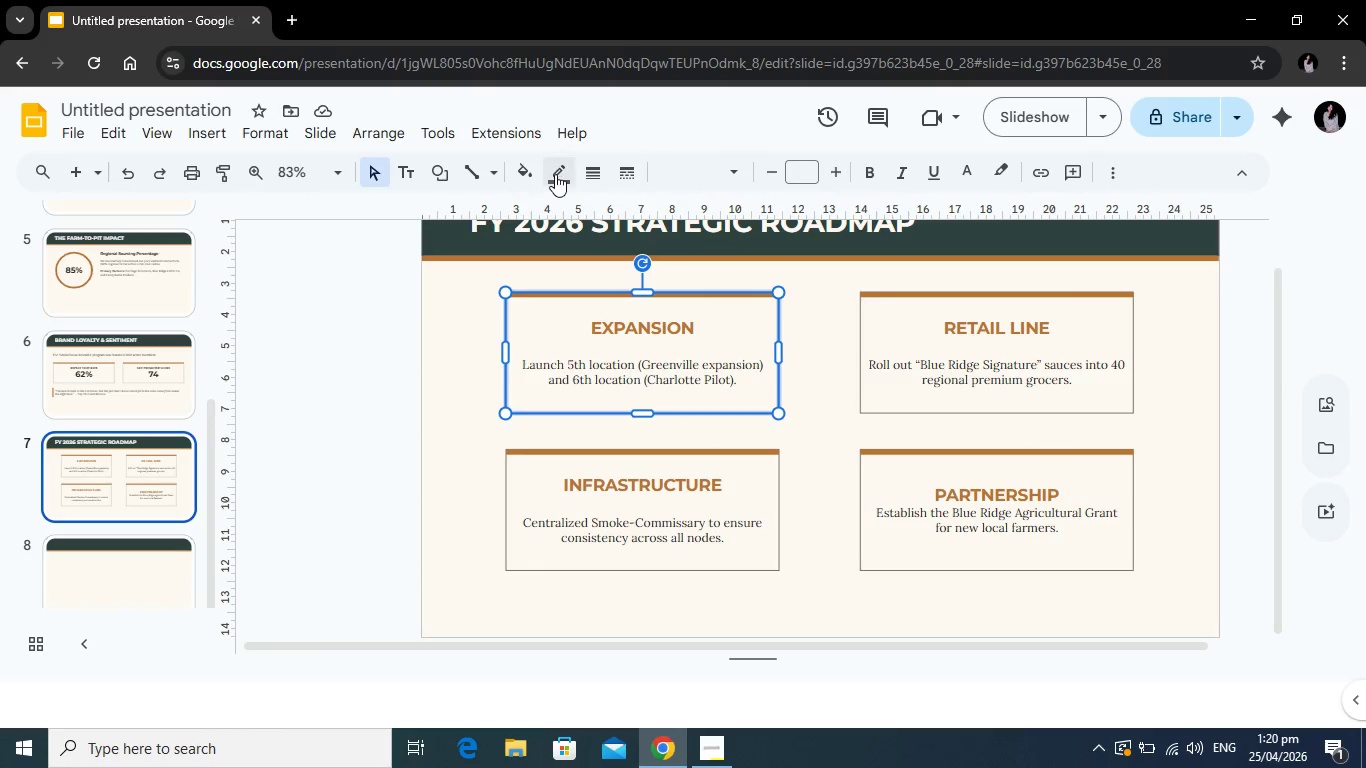 
left_click([556, 174])
 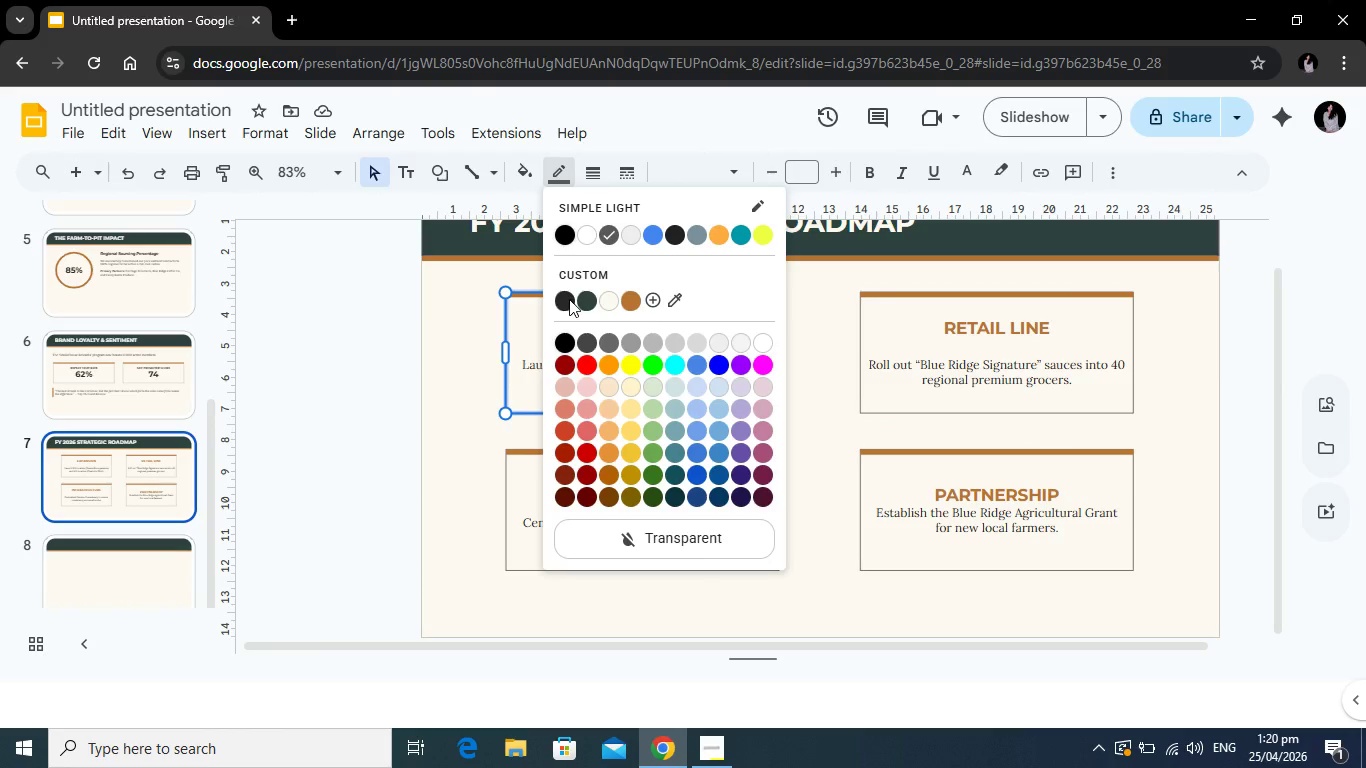 
left_click([569, 299])
 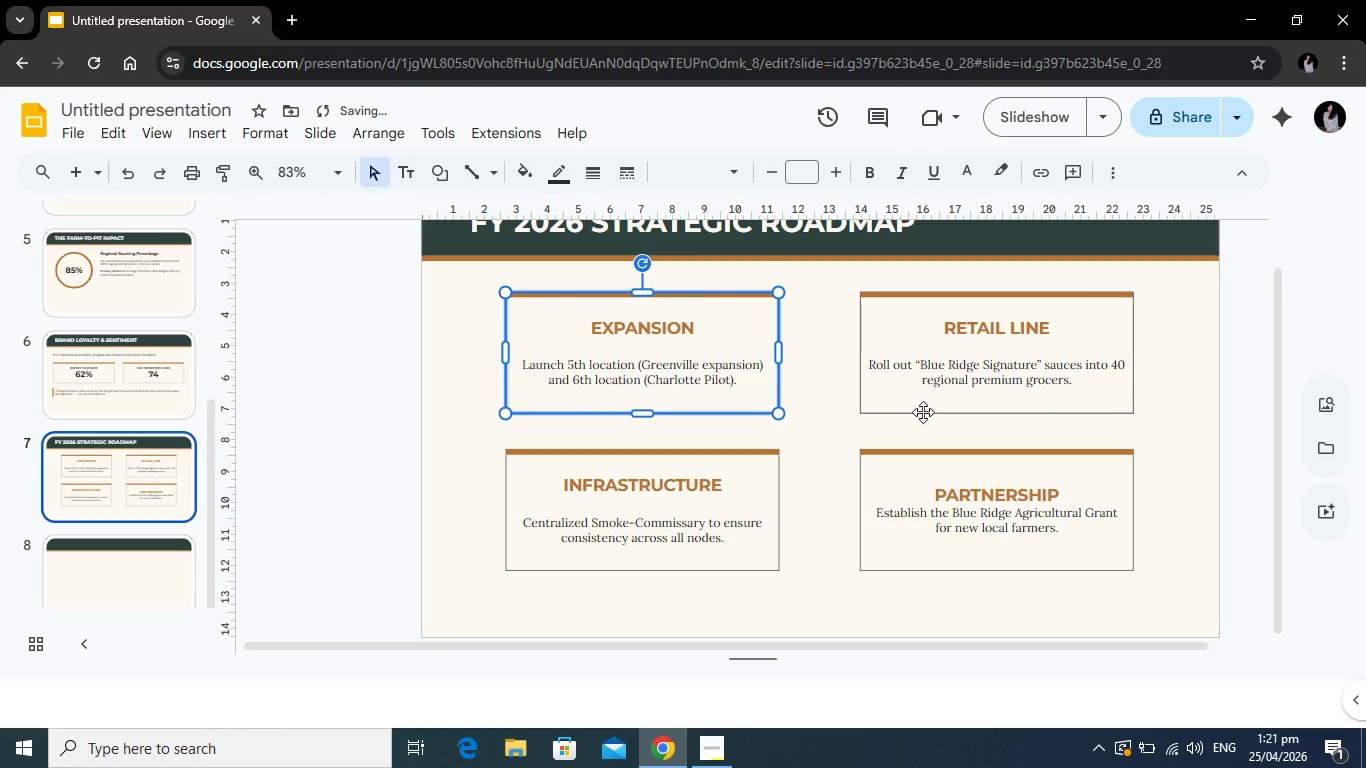 
left_click([923, 412])
 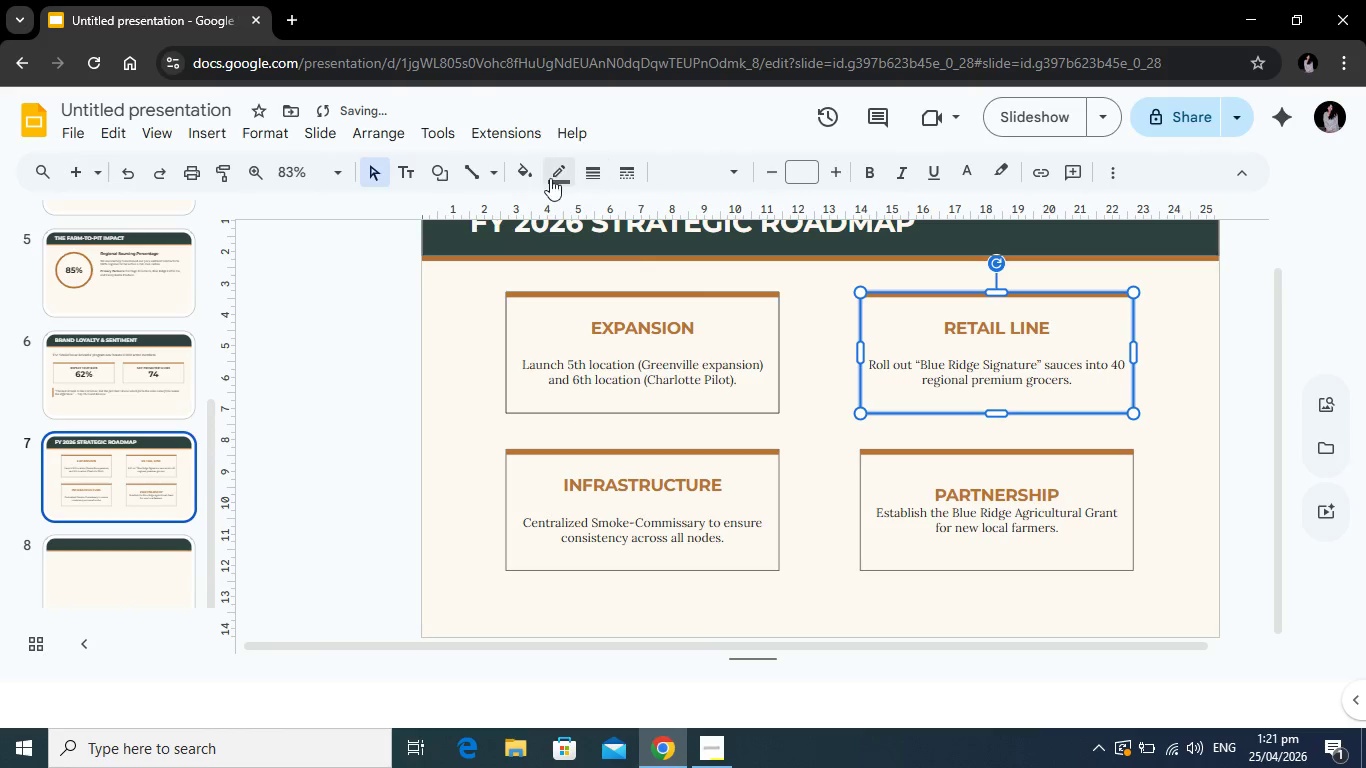 
left_click([550, 175])
 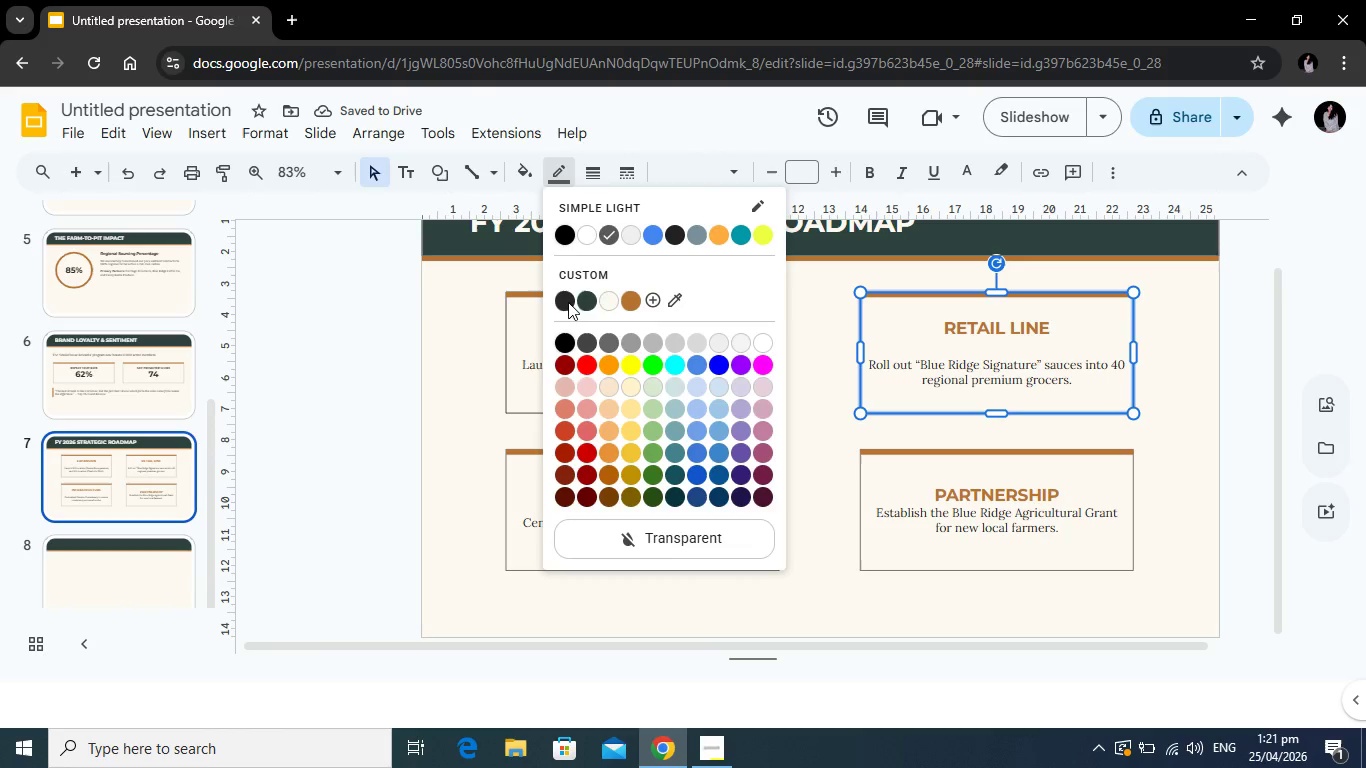 
left_click([567, 301])
 